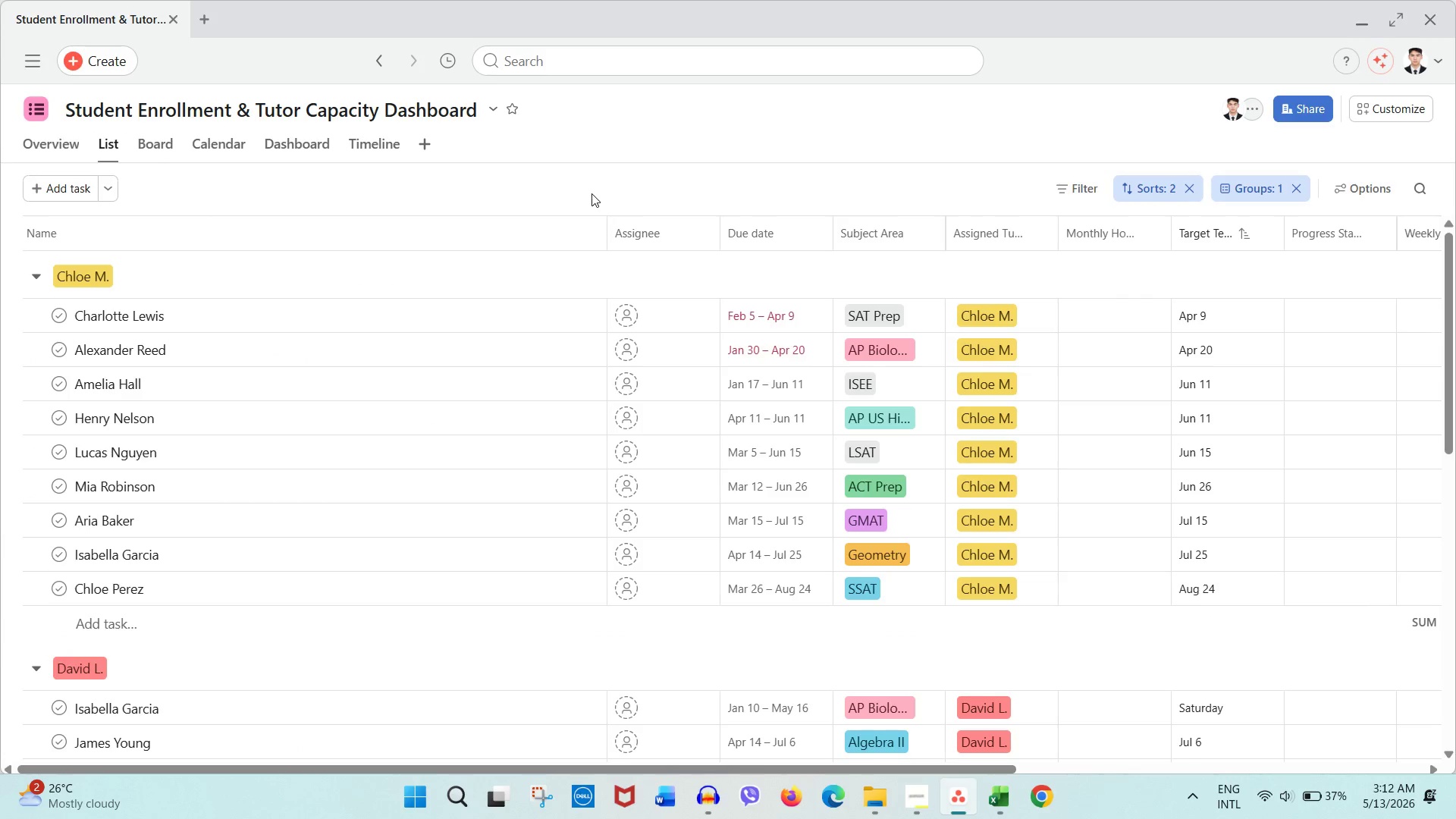 
key(Meta+Shift+S)
 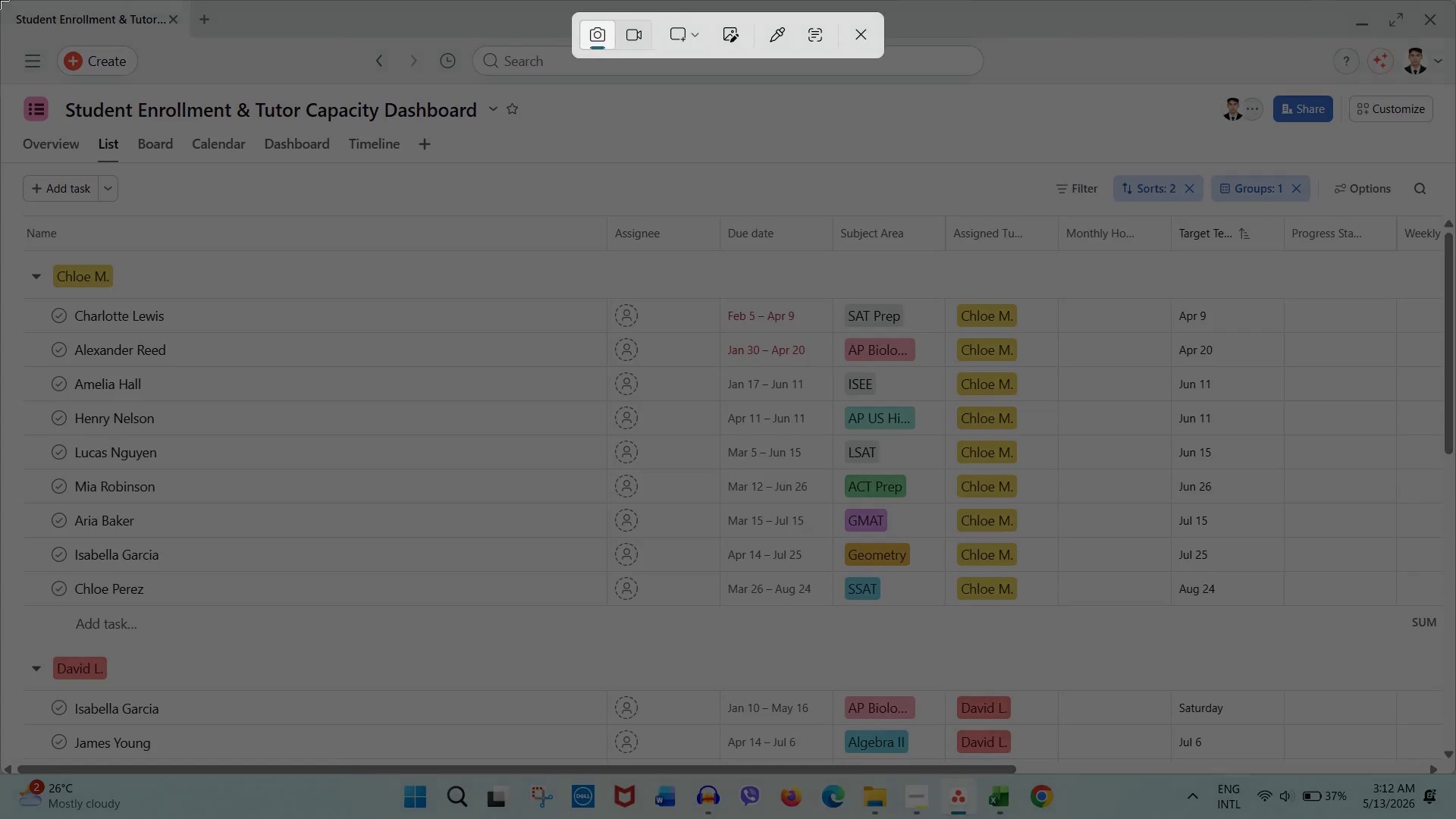 
left_click_drag(start_coordinate=[0, 0], to_coordinate=[1455, 771])
 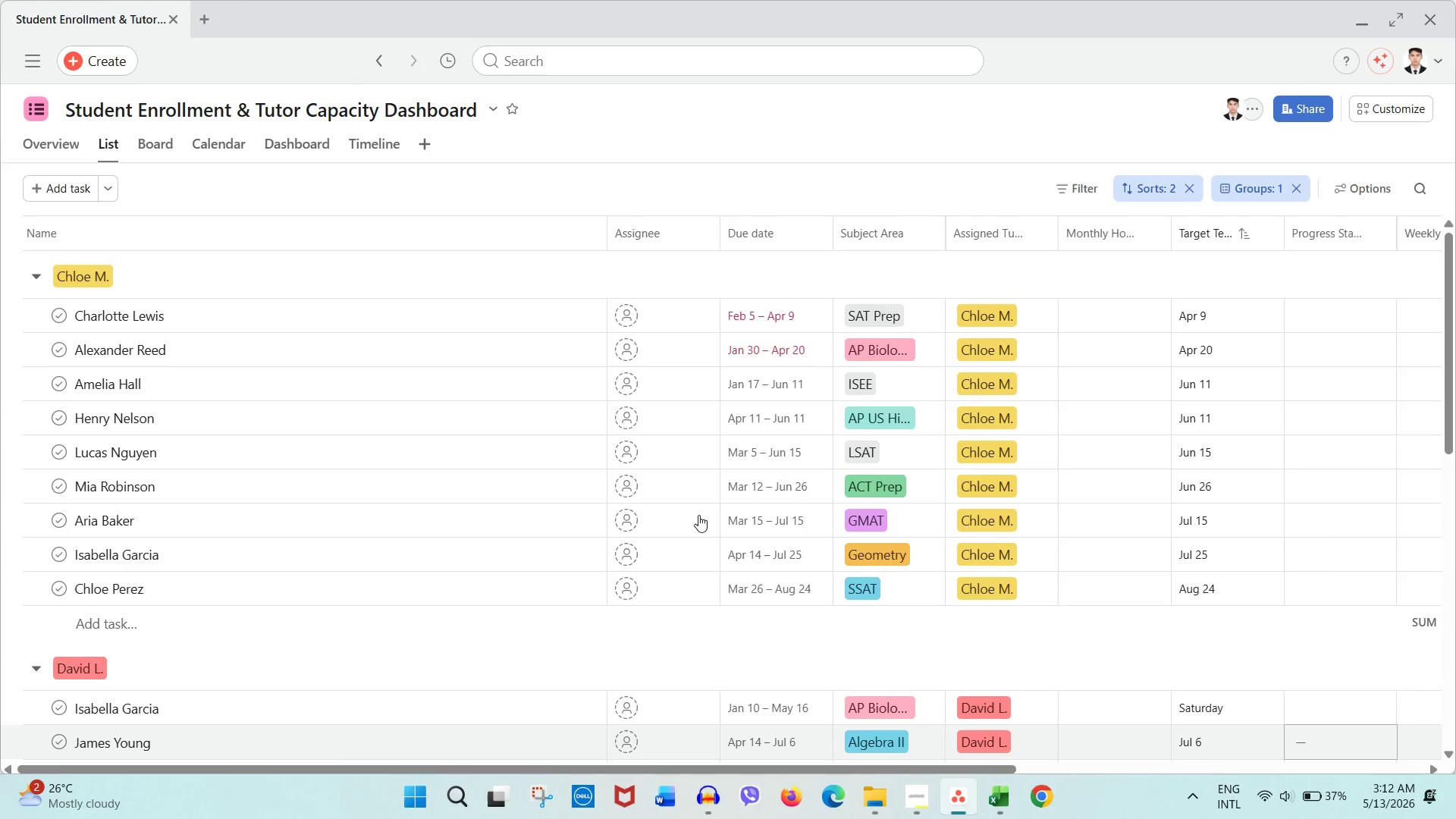 
left_click([253, 146])
 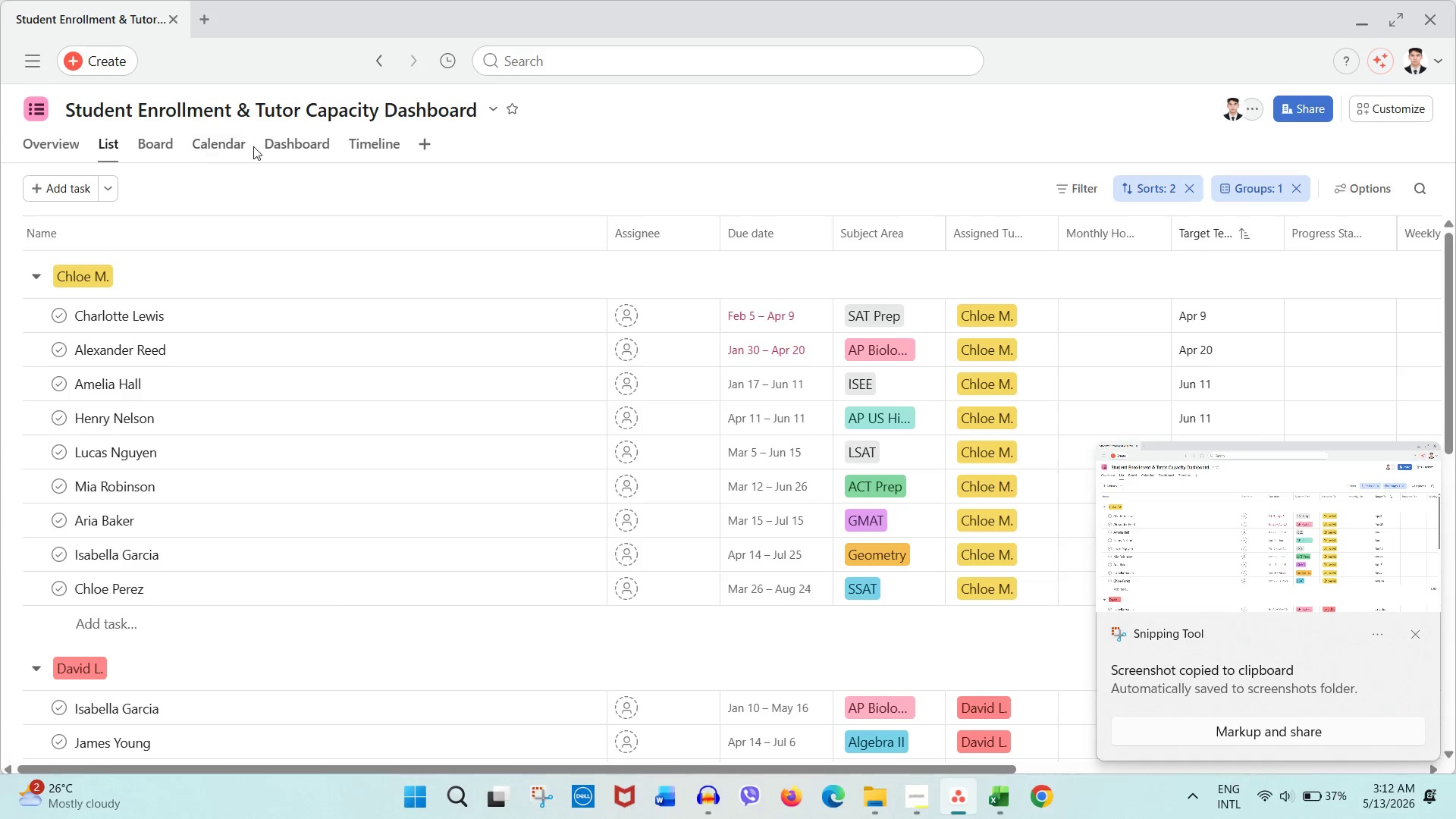 
mouse_move([278, 147])
 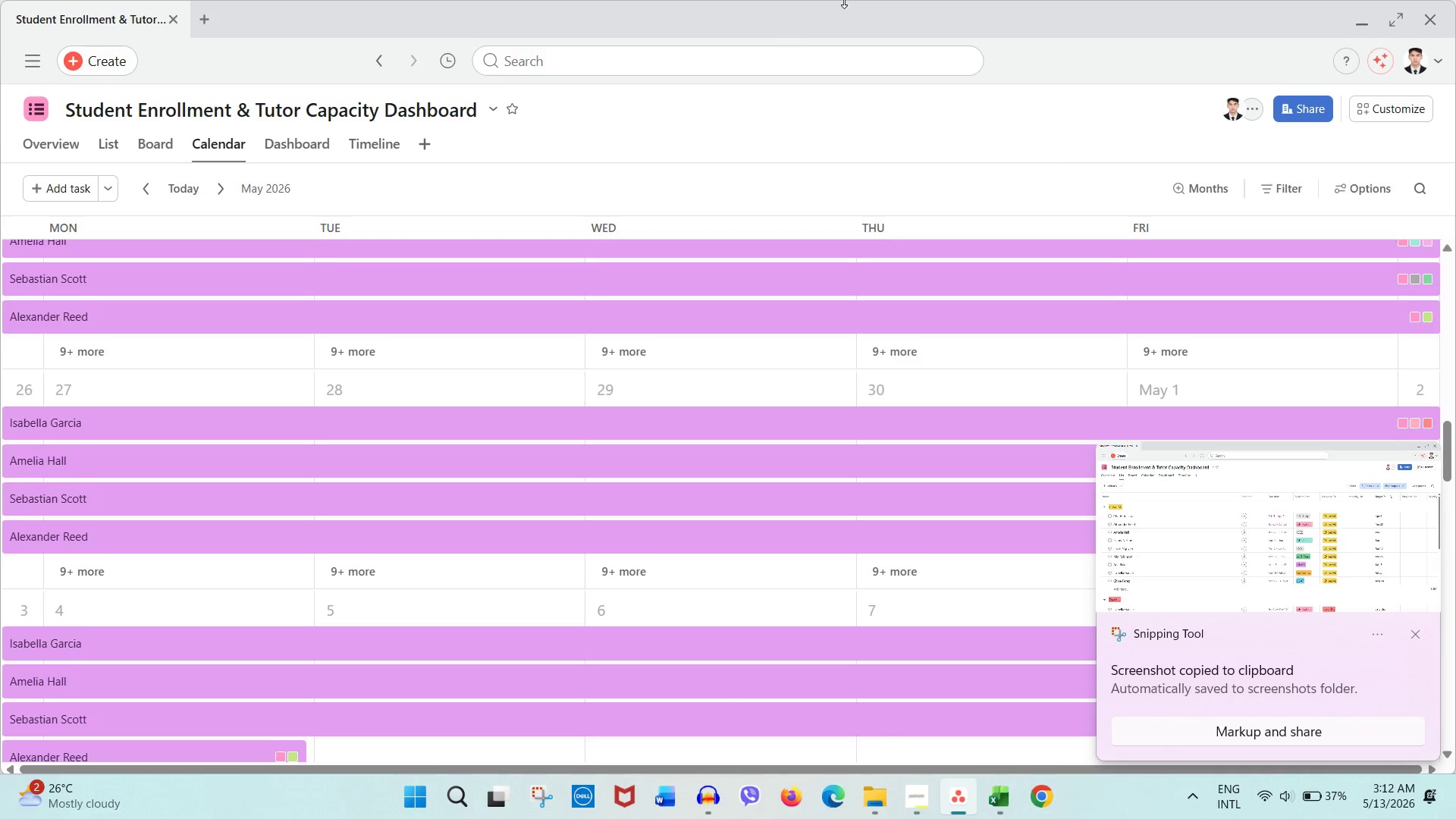 
left_click([845, 0])
 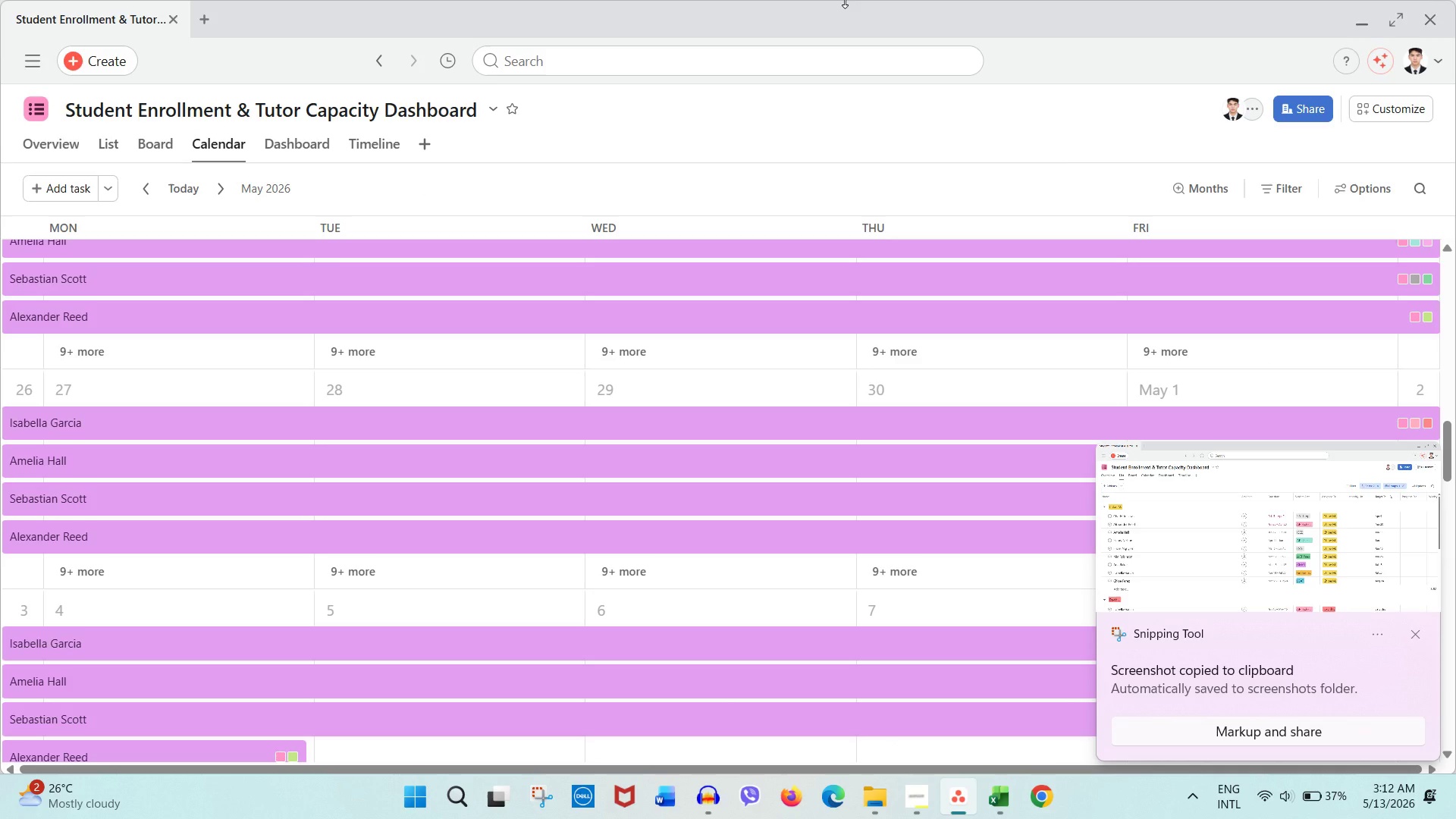 
key(Meta+Shift+S)
 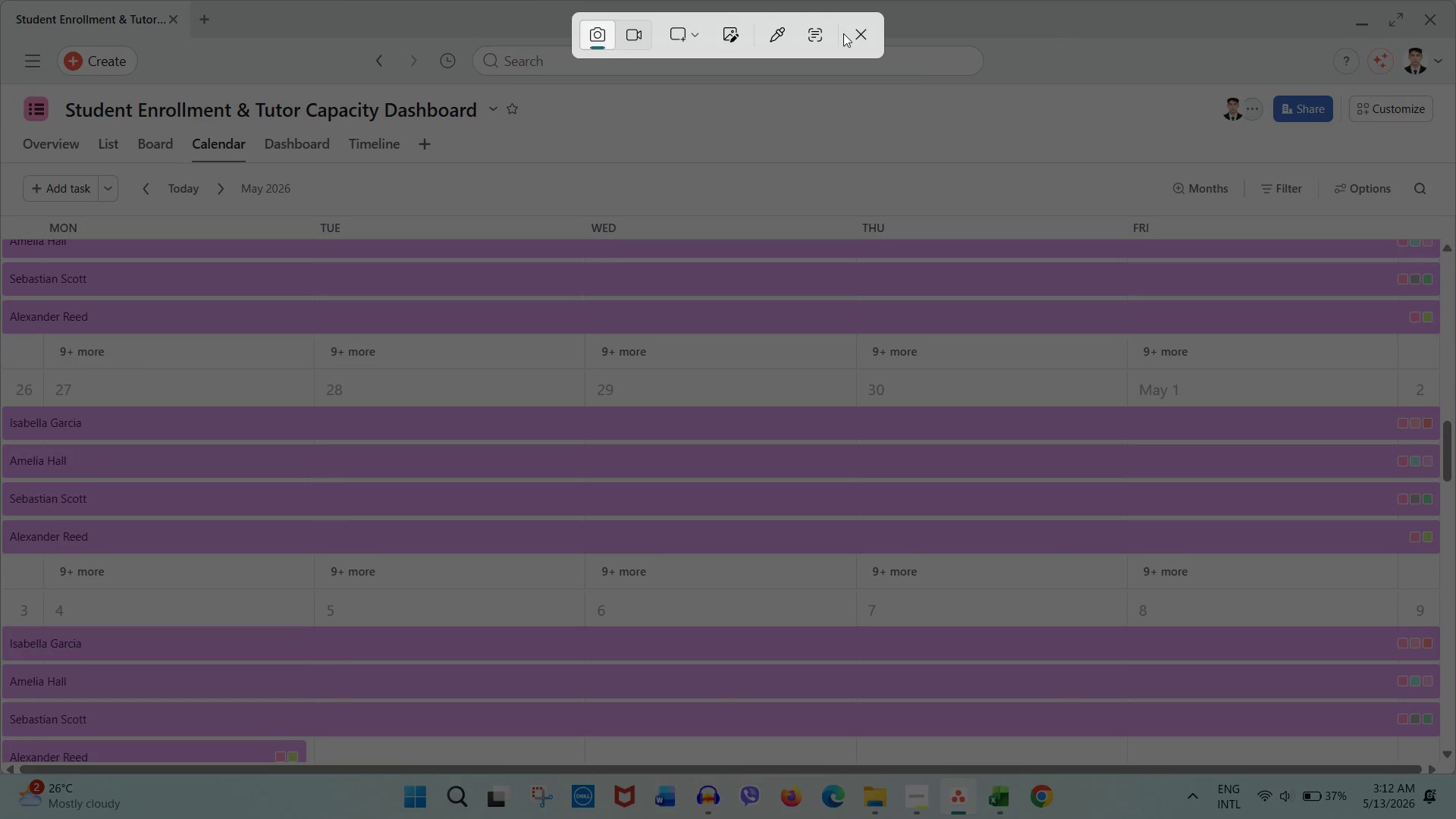 
left_click_drag(start_coordinate=[0, 0], to_coordinate=[1455, 773])
 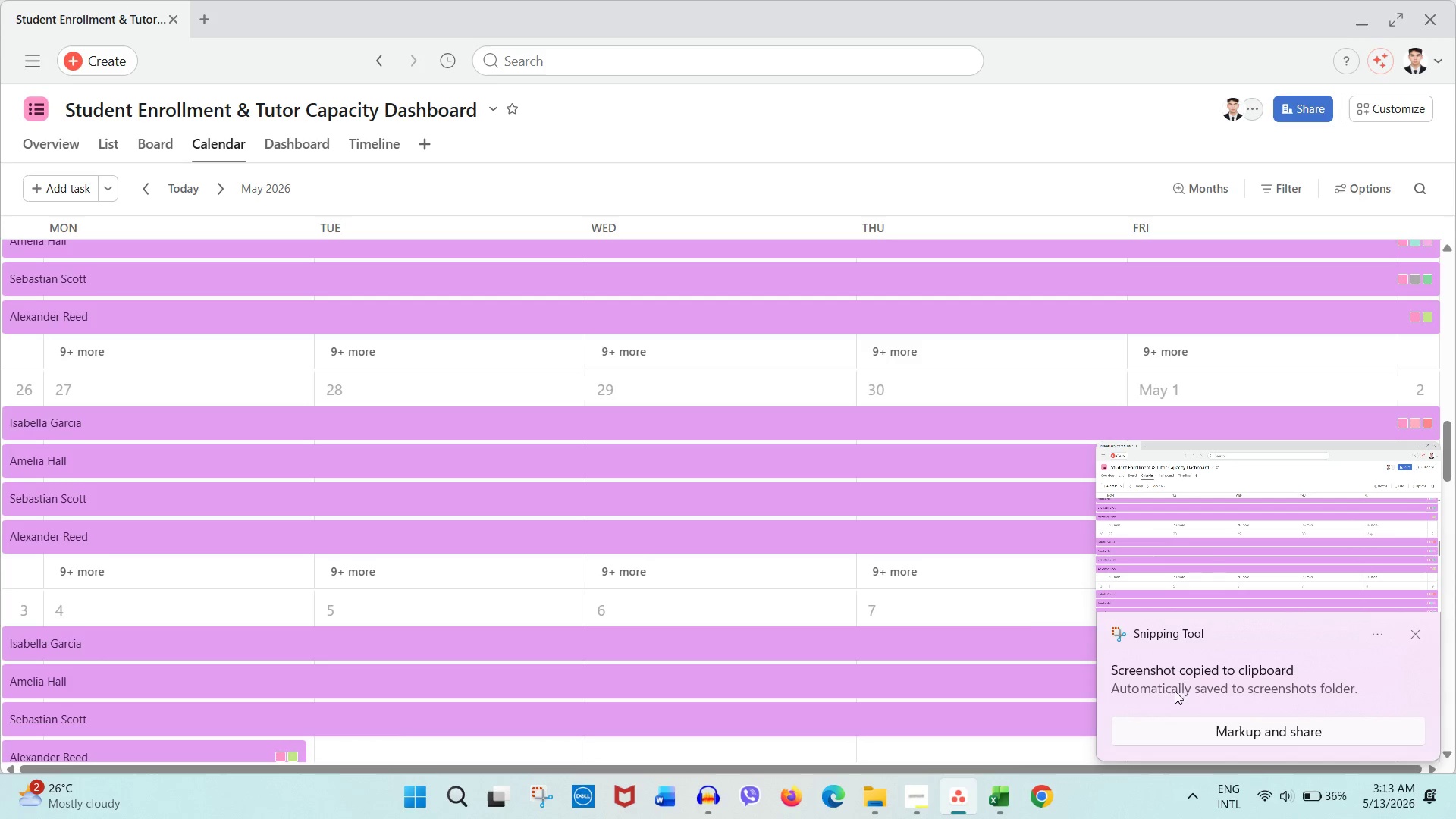 
wait(6.64)
 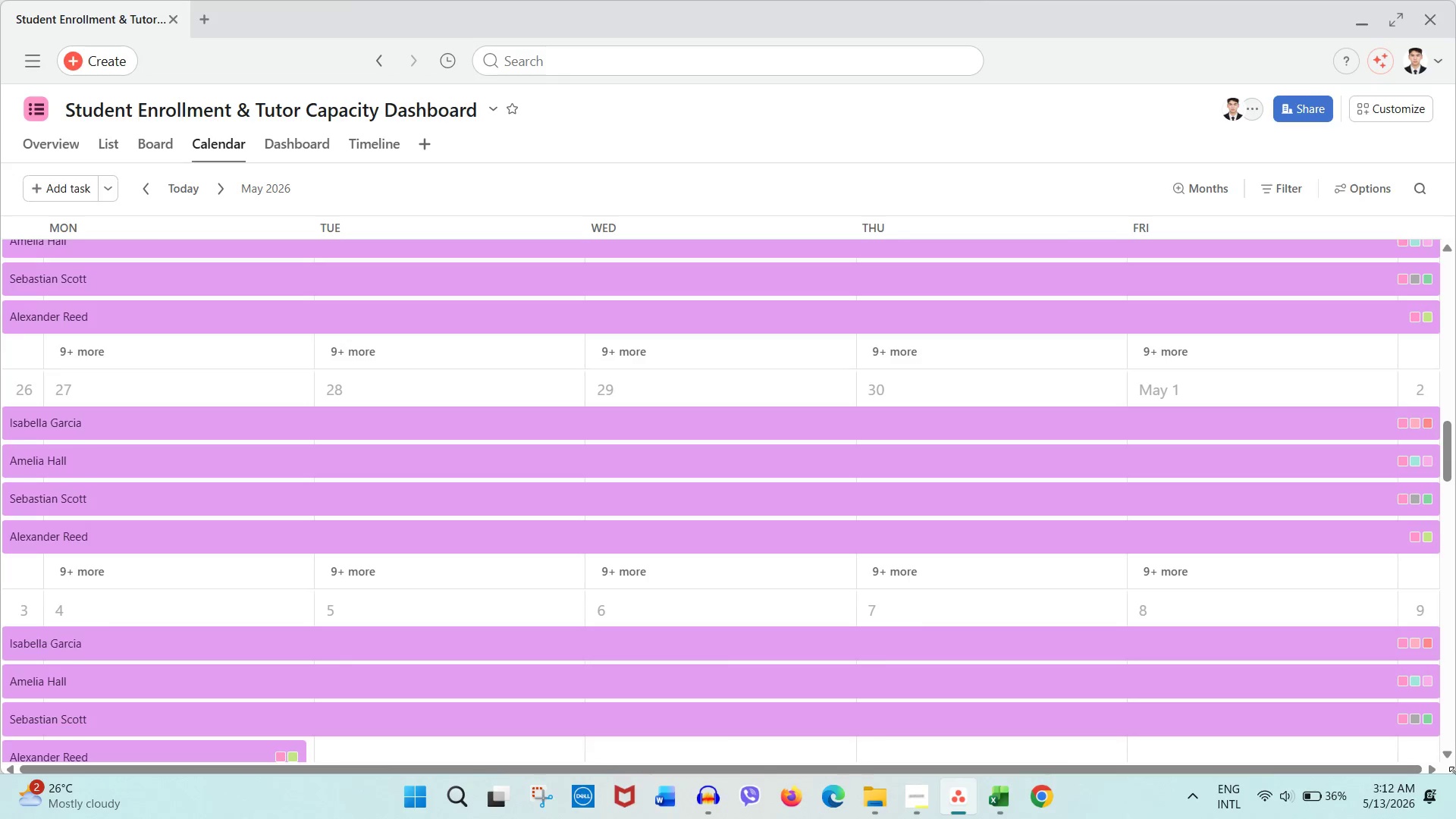 
left_click([316, 147])
 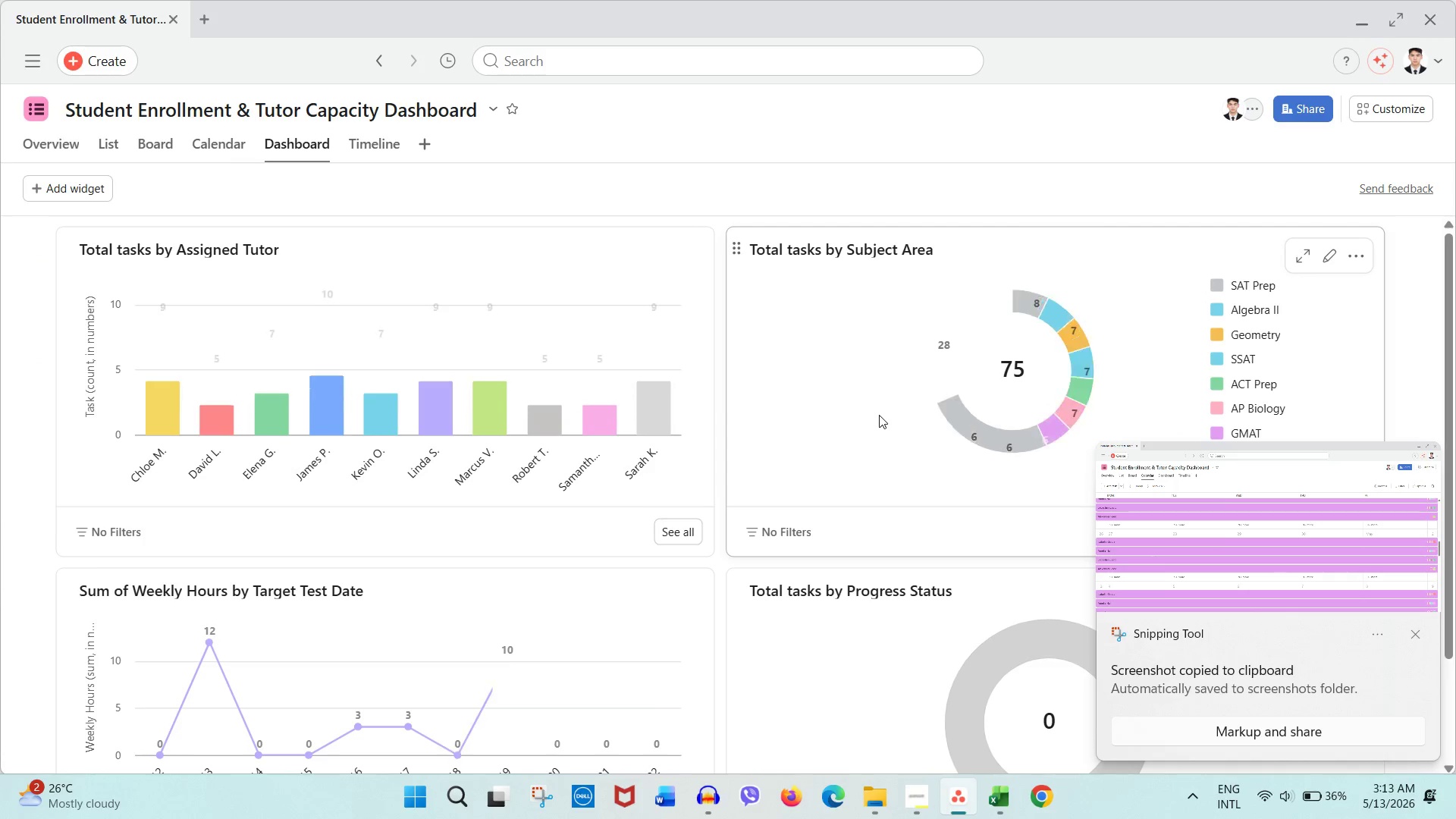 
scroll: coordinate [880, 439], scroll_direction: down, amount: 1.0
 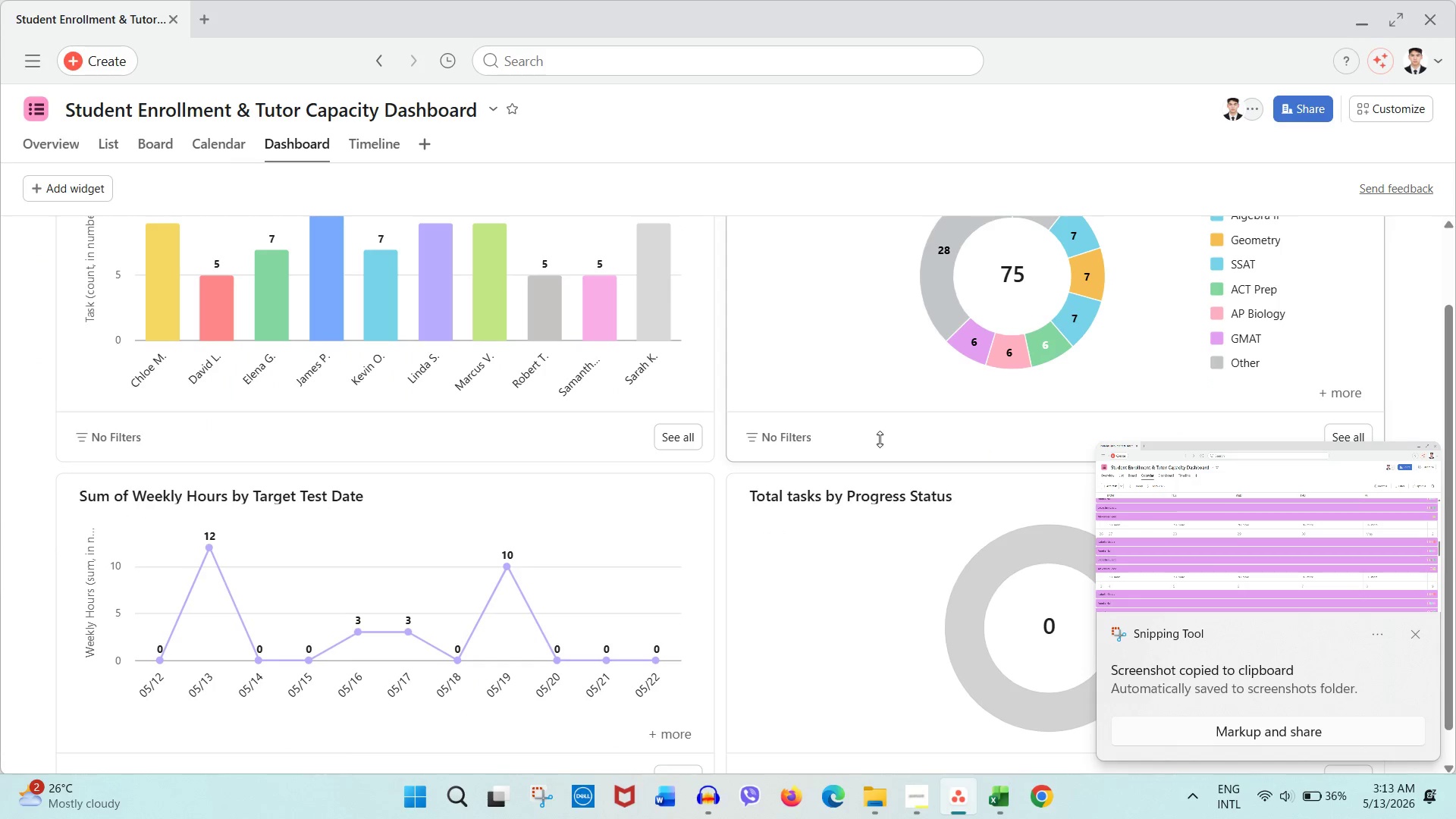 
scroll: coordinate [880, 439], scroll_direction: up, amount: 1.0
 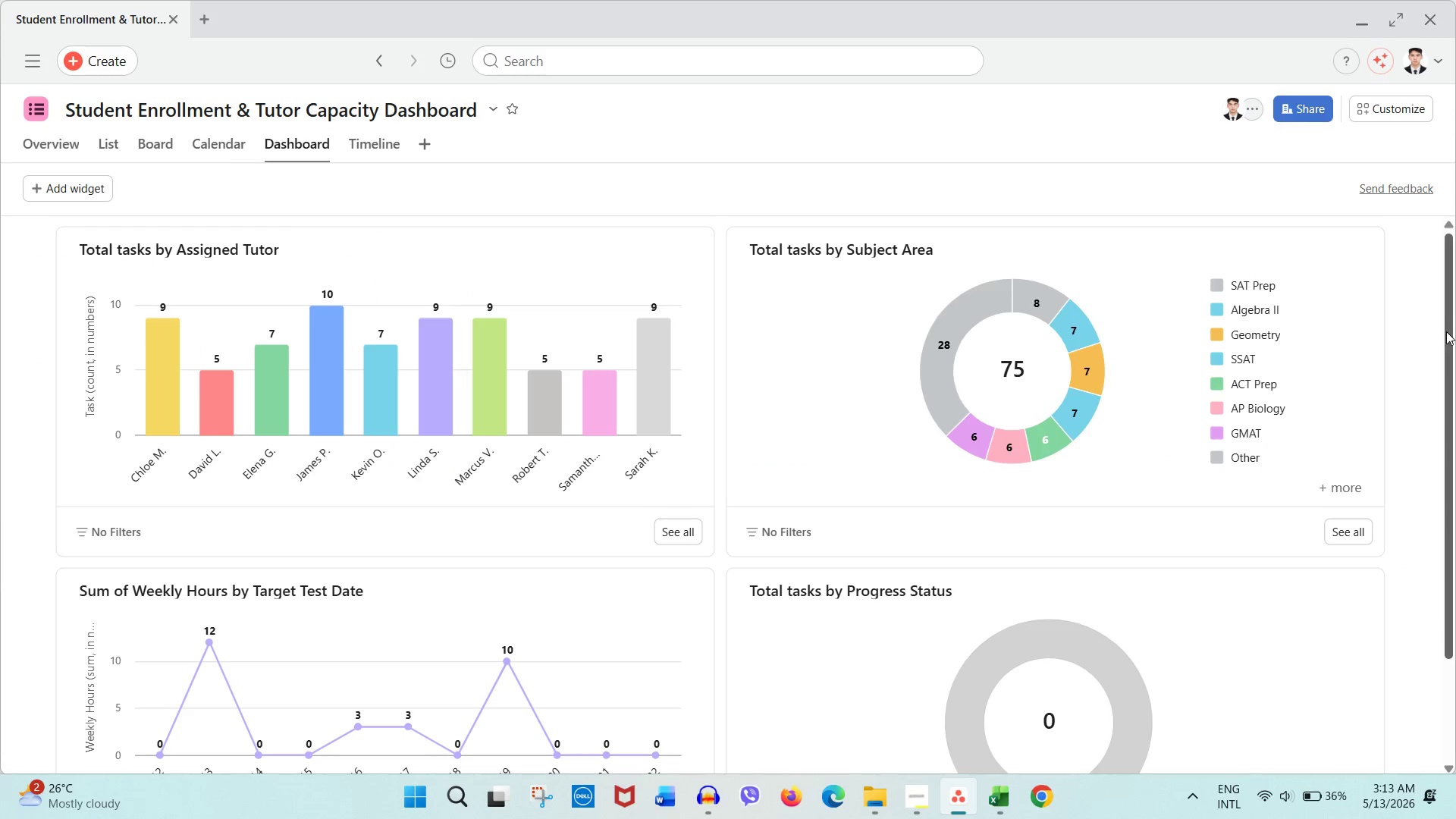 
left_click_drag(start_coordinate=[1443, 331], to_coordinate=[1443, 343])
 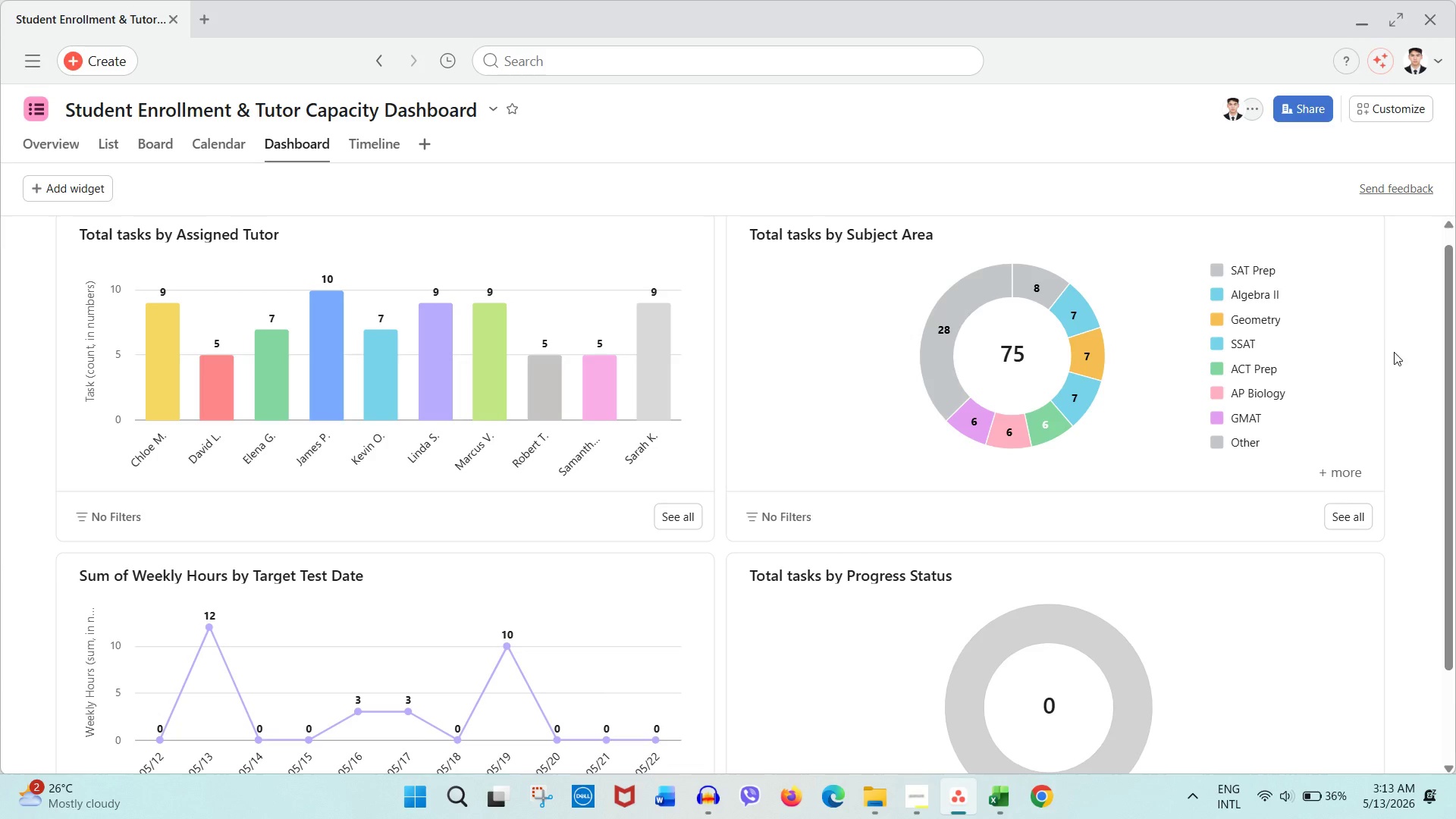 
key(Meta+Shift+ShiftLeft)
 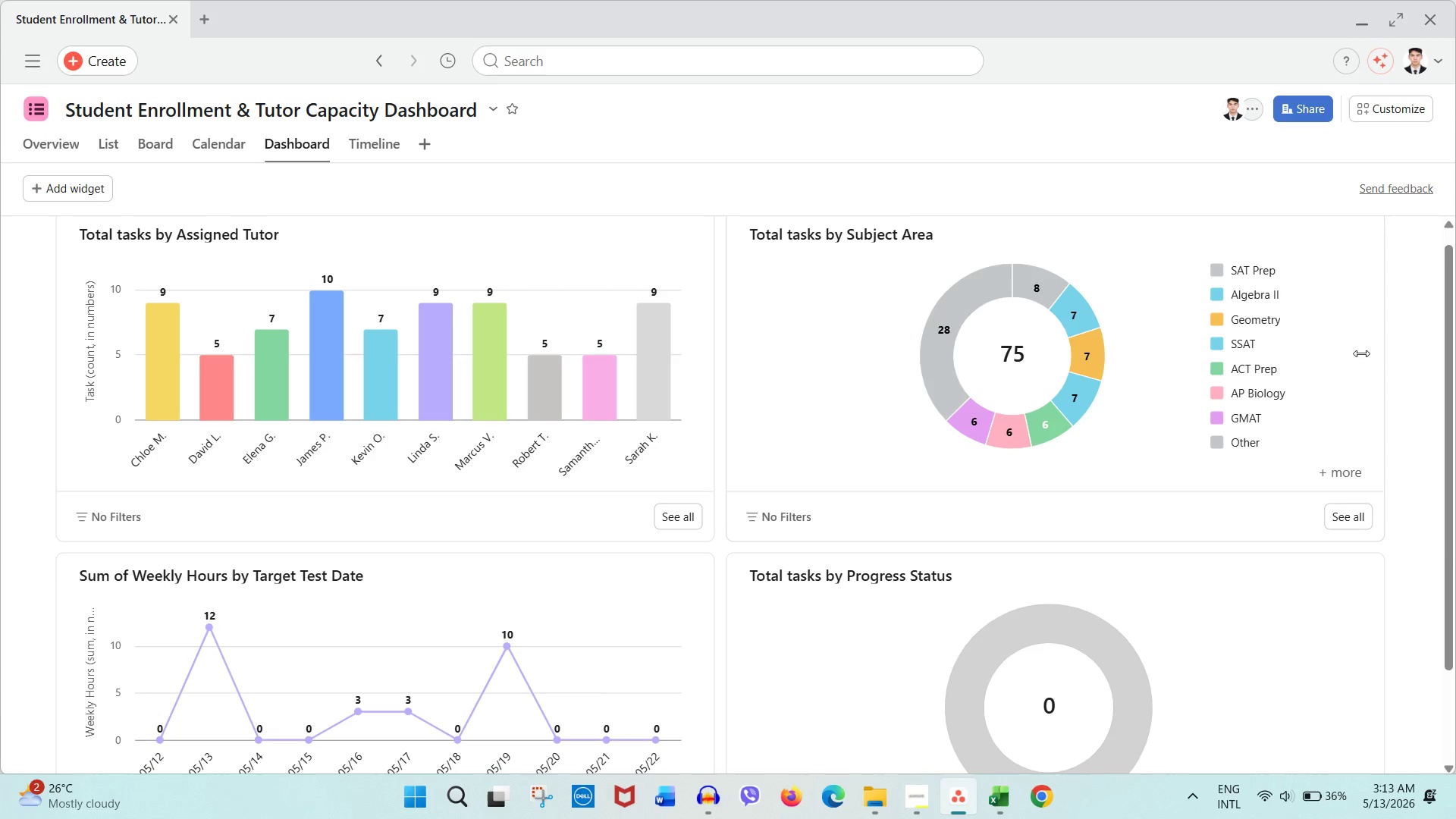 
key(Meta+Shift+S)
 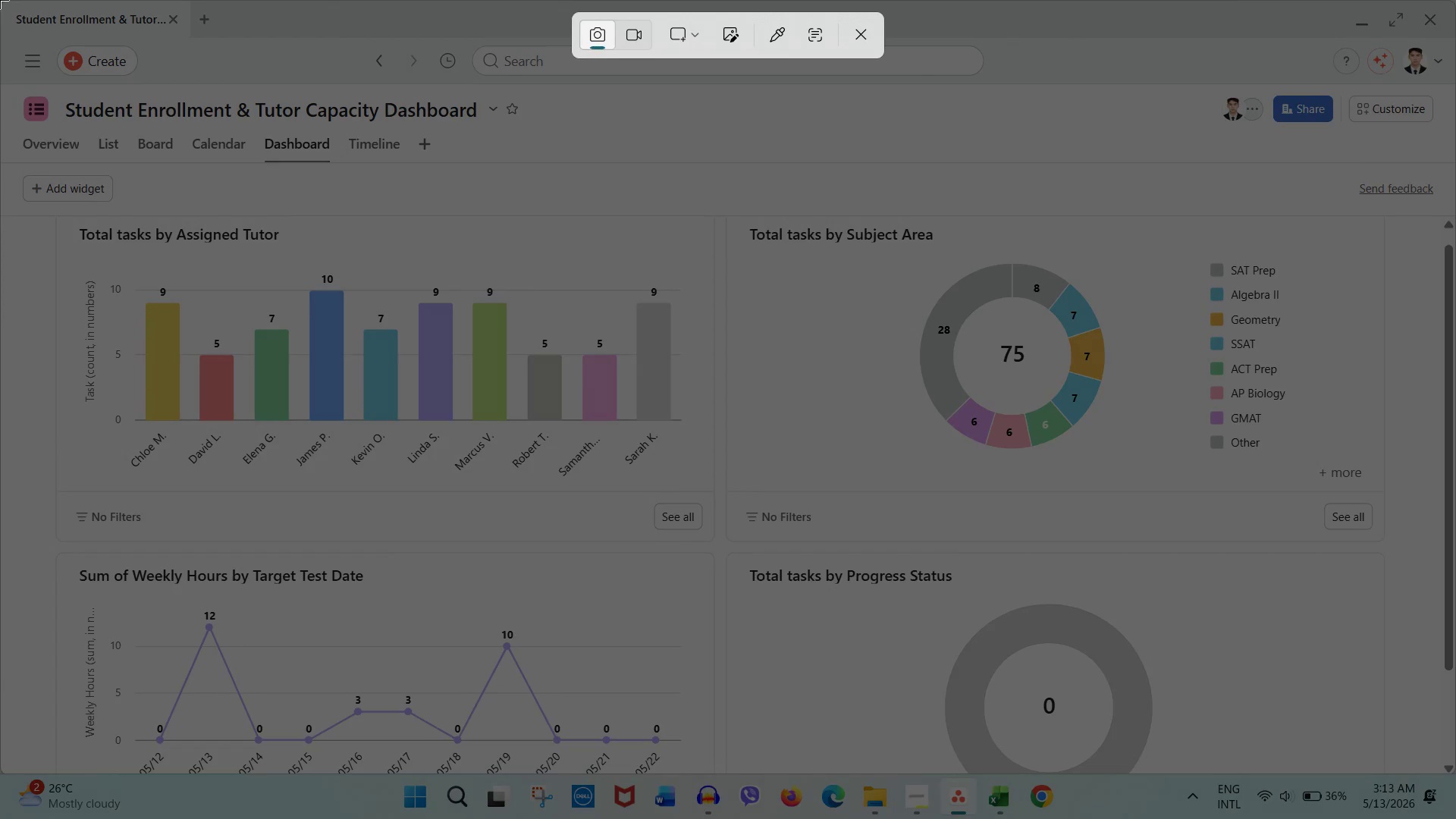 
left_click_drag(start_coordinate=[0, 0], to_coordinate=[1455, 770])
 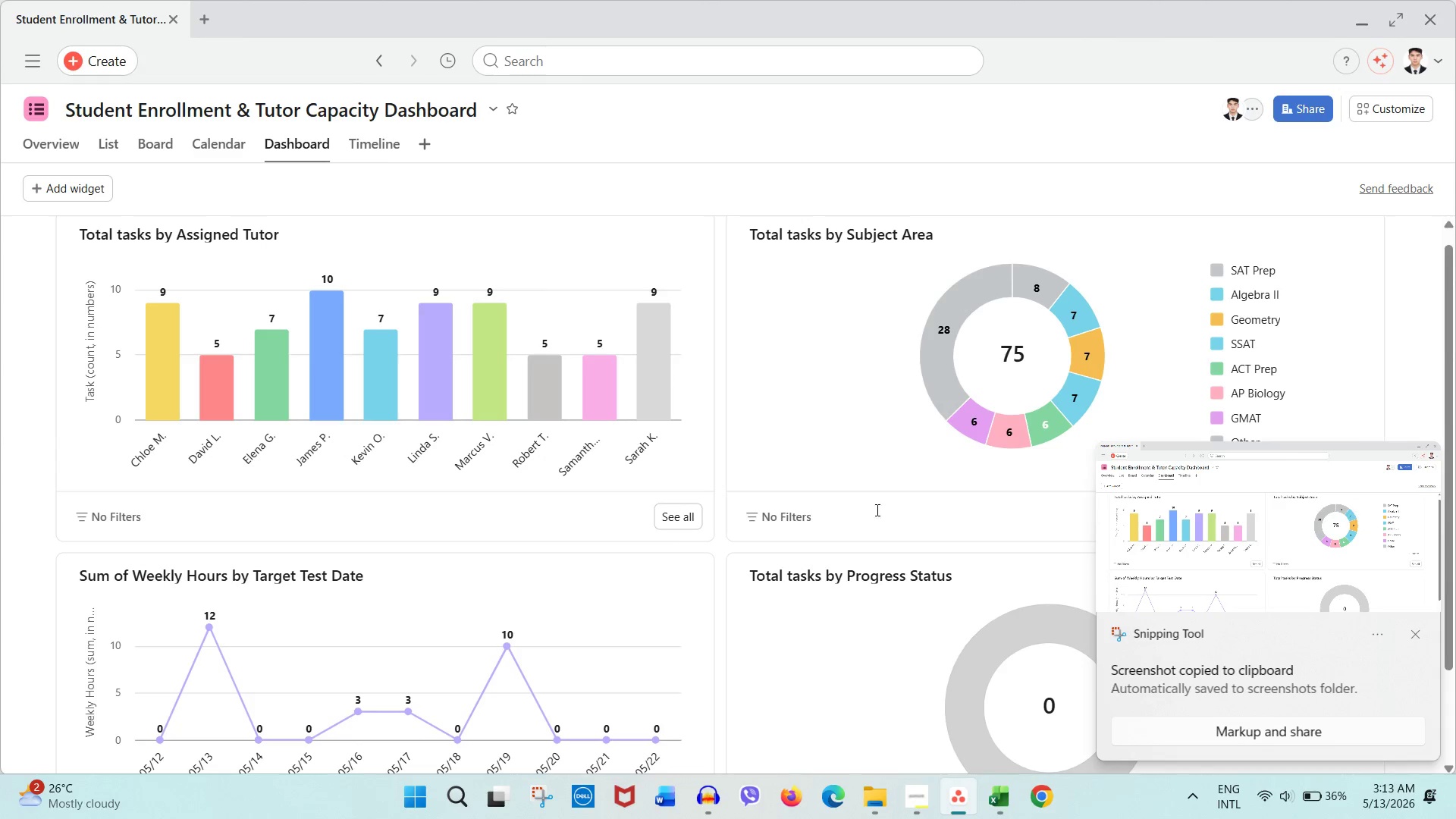 
wait(6.61)
 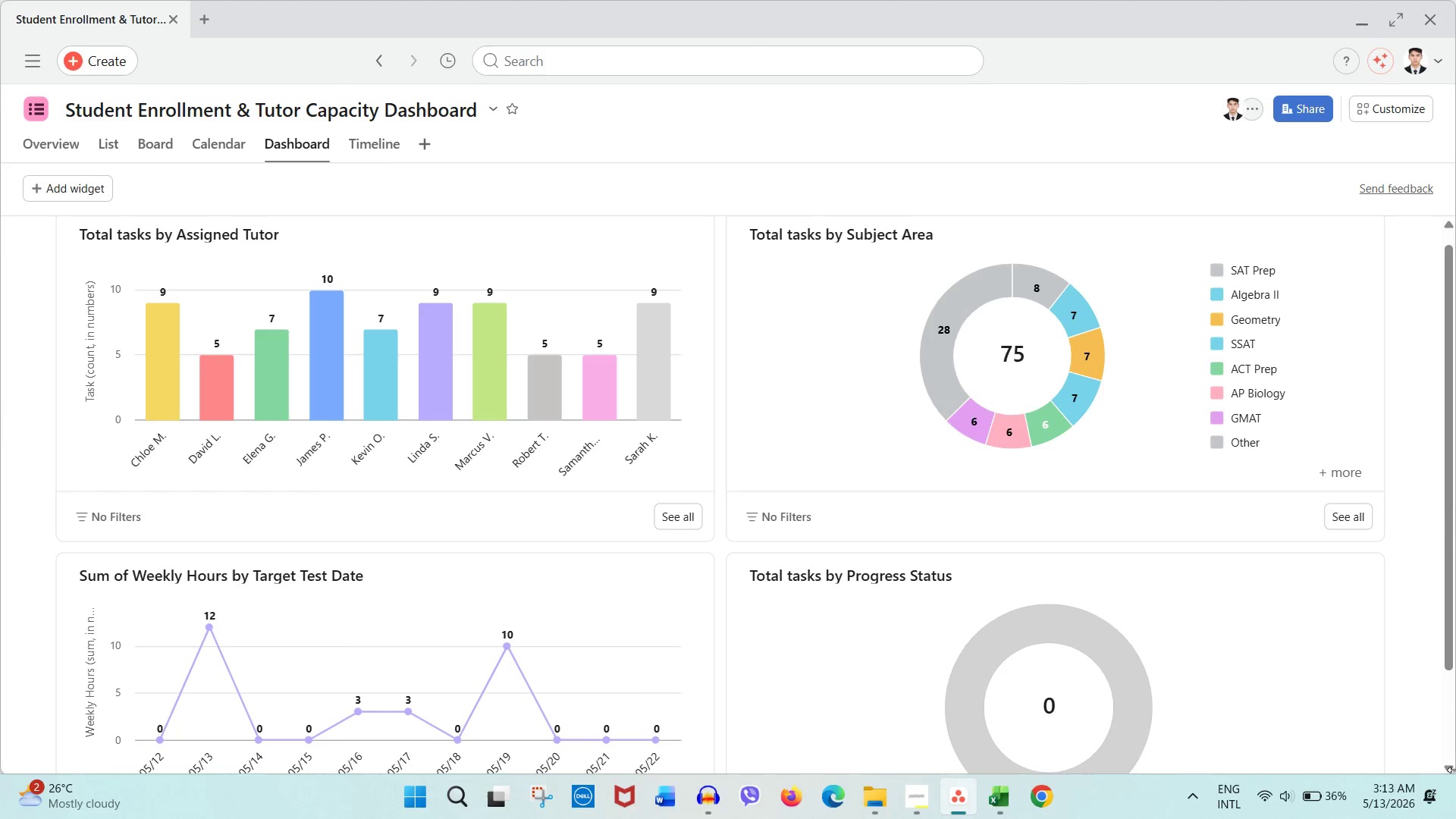 
left_click([388, 155])
 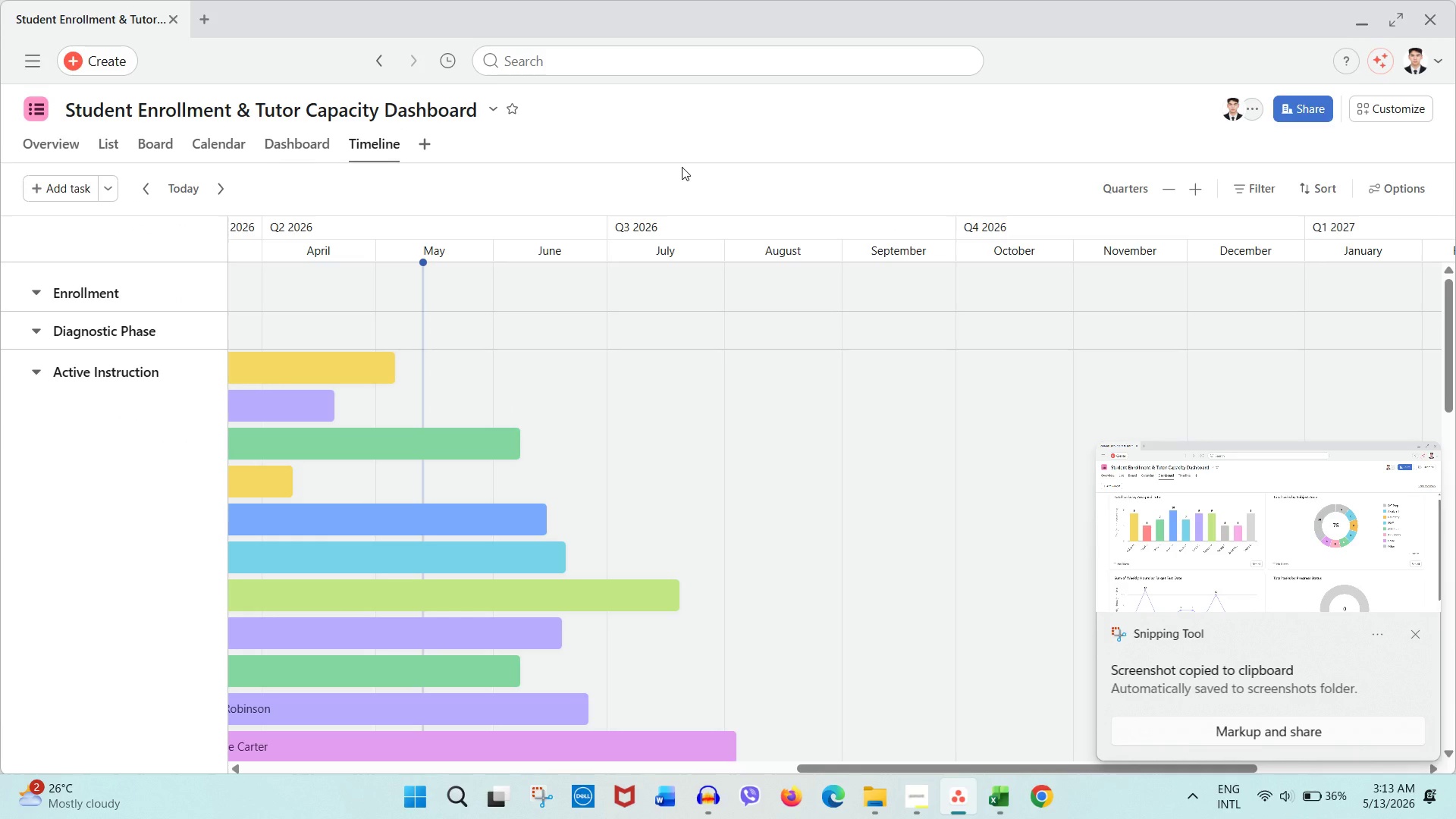 
hold_key(key=MetaLeft, duration=0.91)
 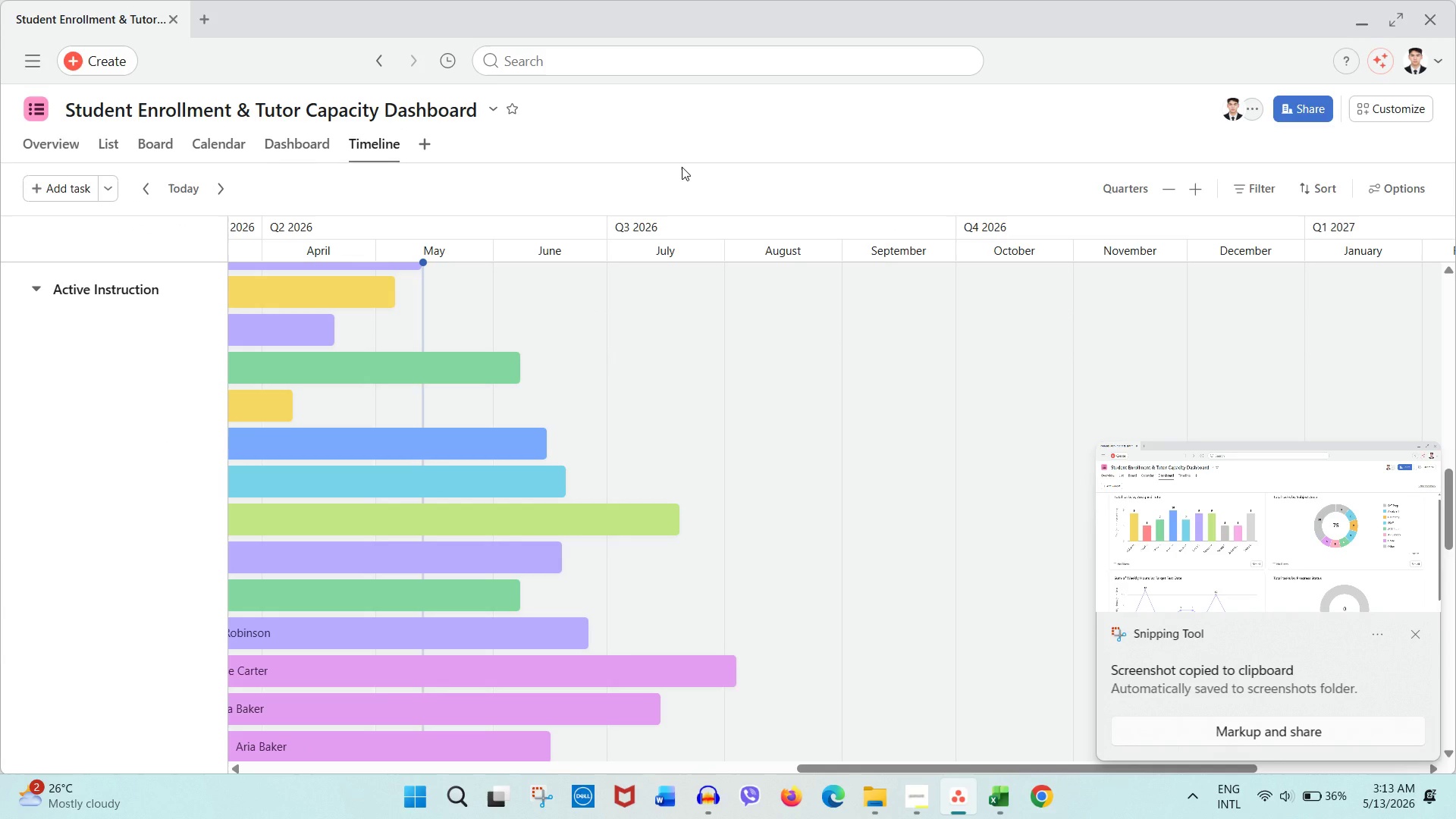 
hold_key(key=ShiftLeft, duration=0.66)
 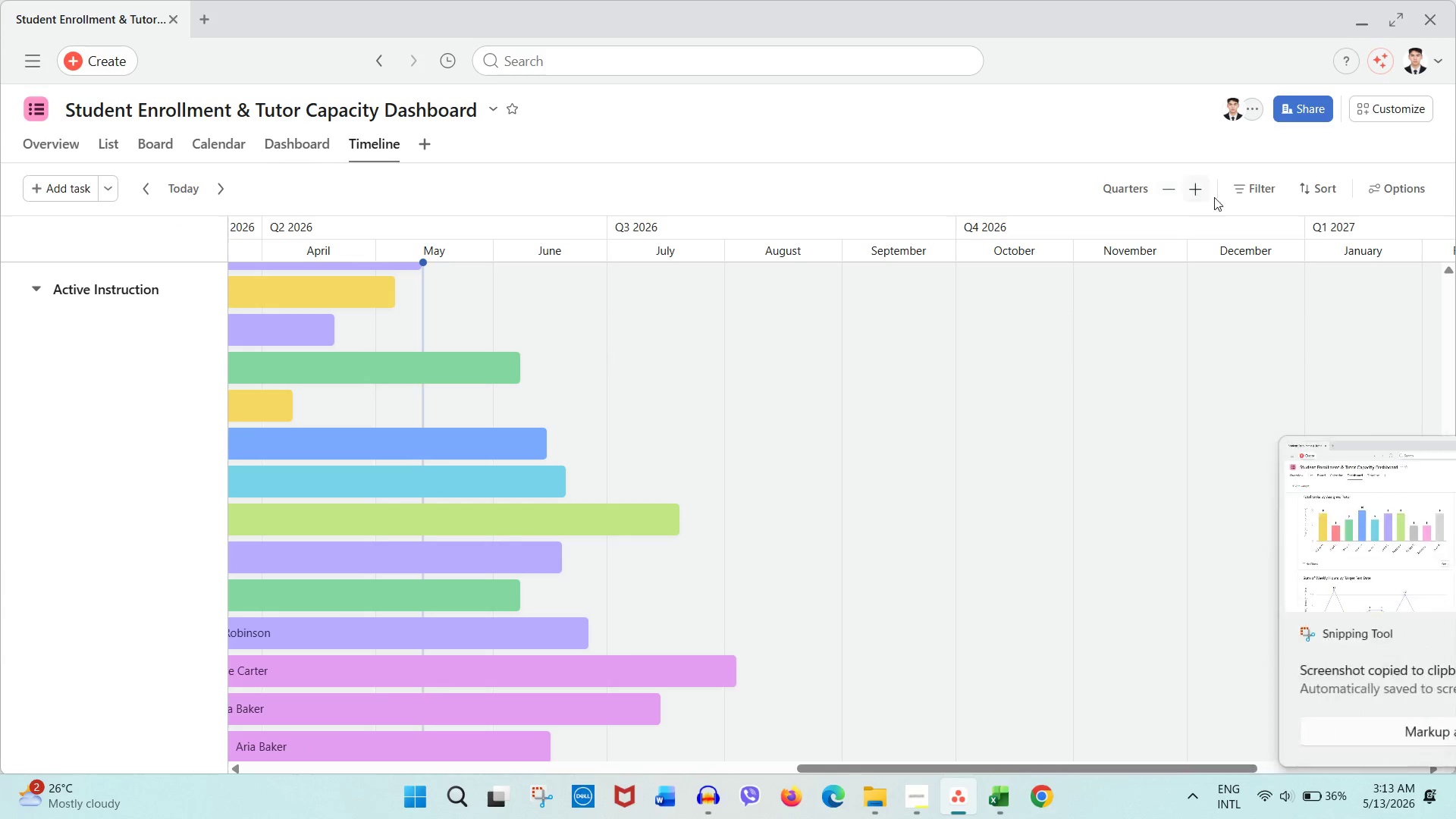 
key(Meta+Shift+S)
 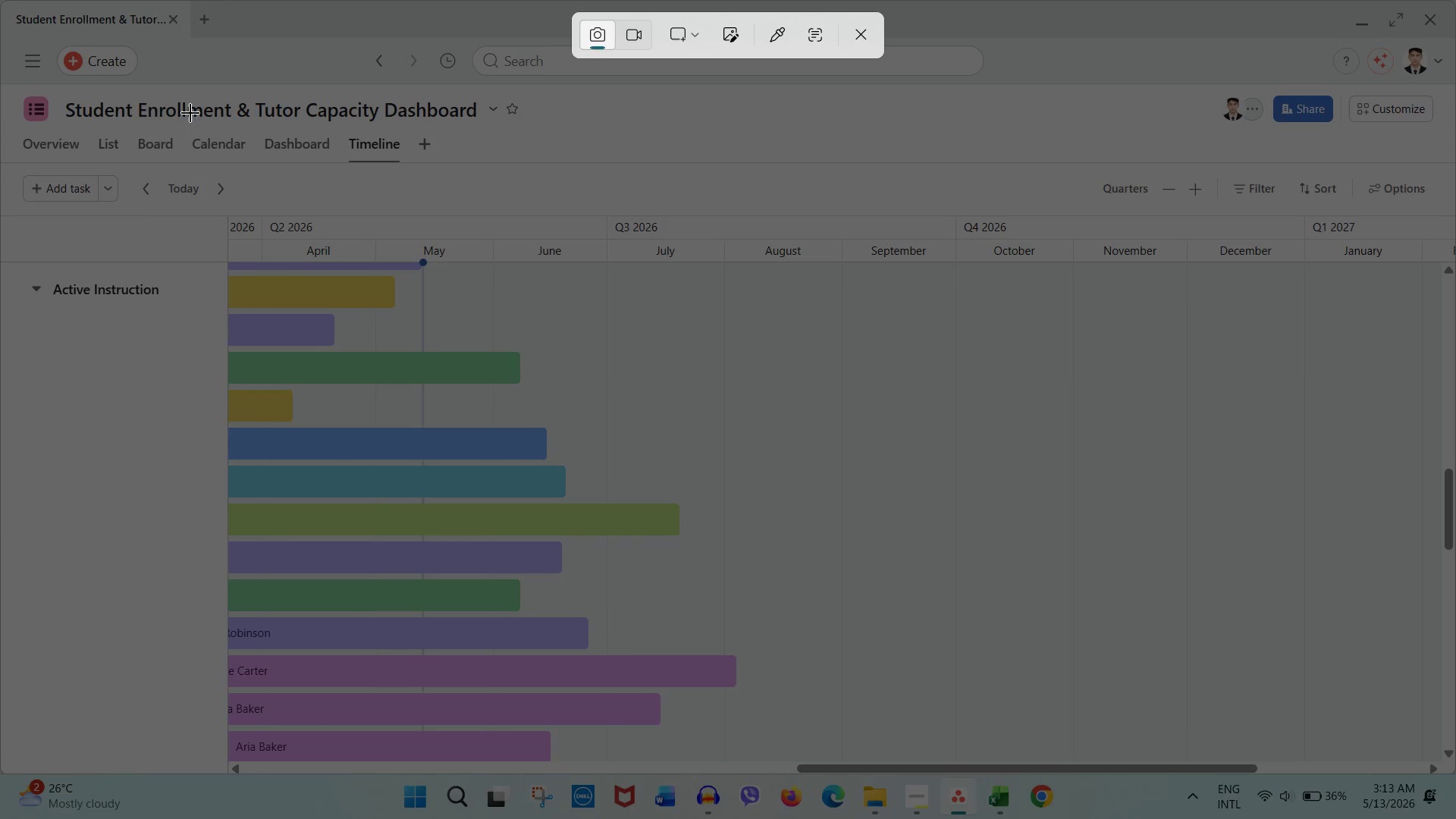 
left_click_drag(start_coordinate=[0, 0], to_coordinate=[1455, 769])
 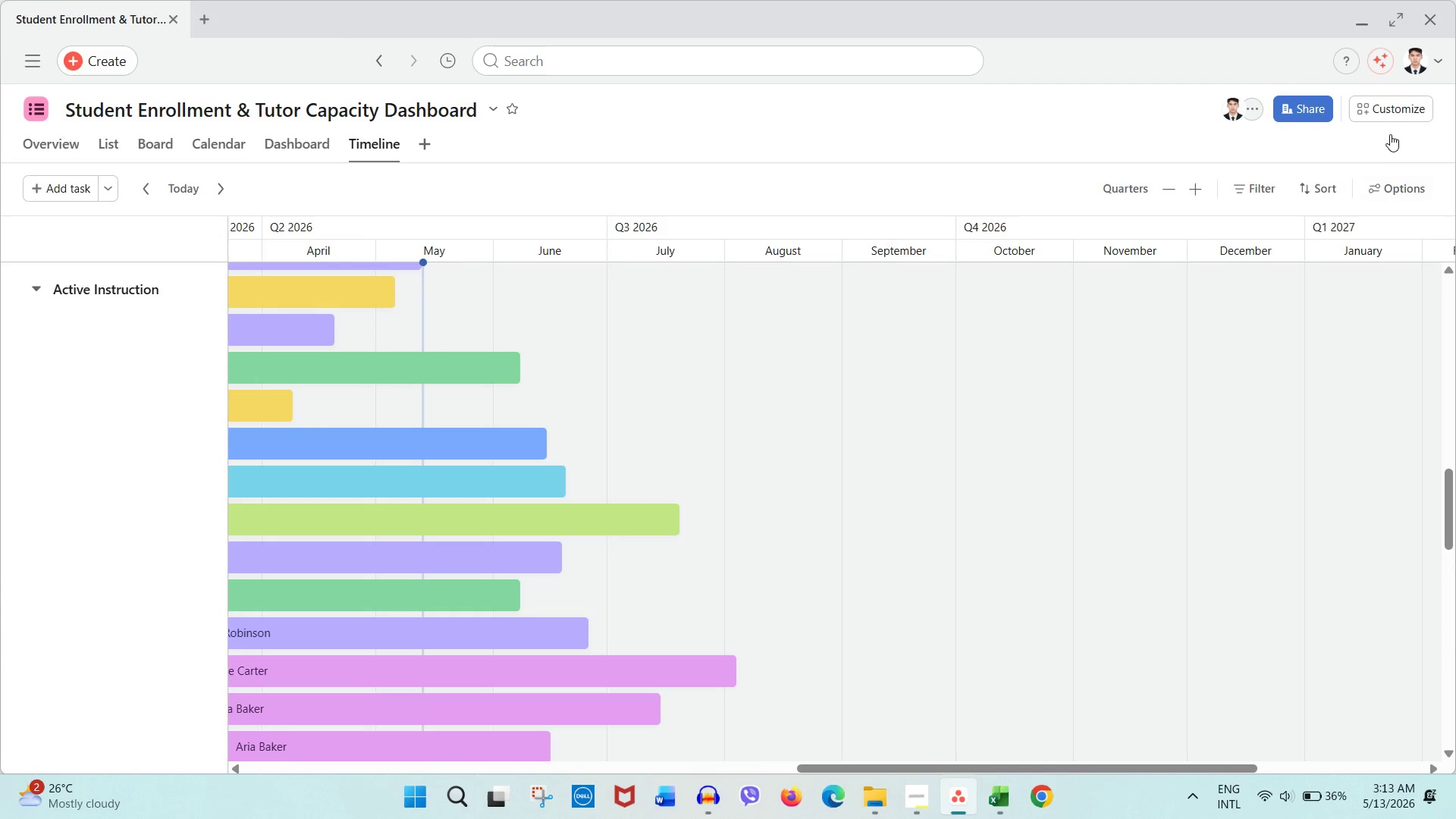 
left_click([1392, 107])
 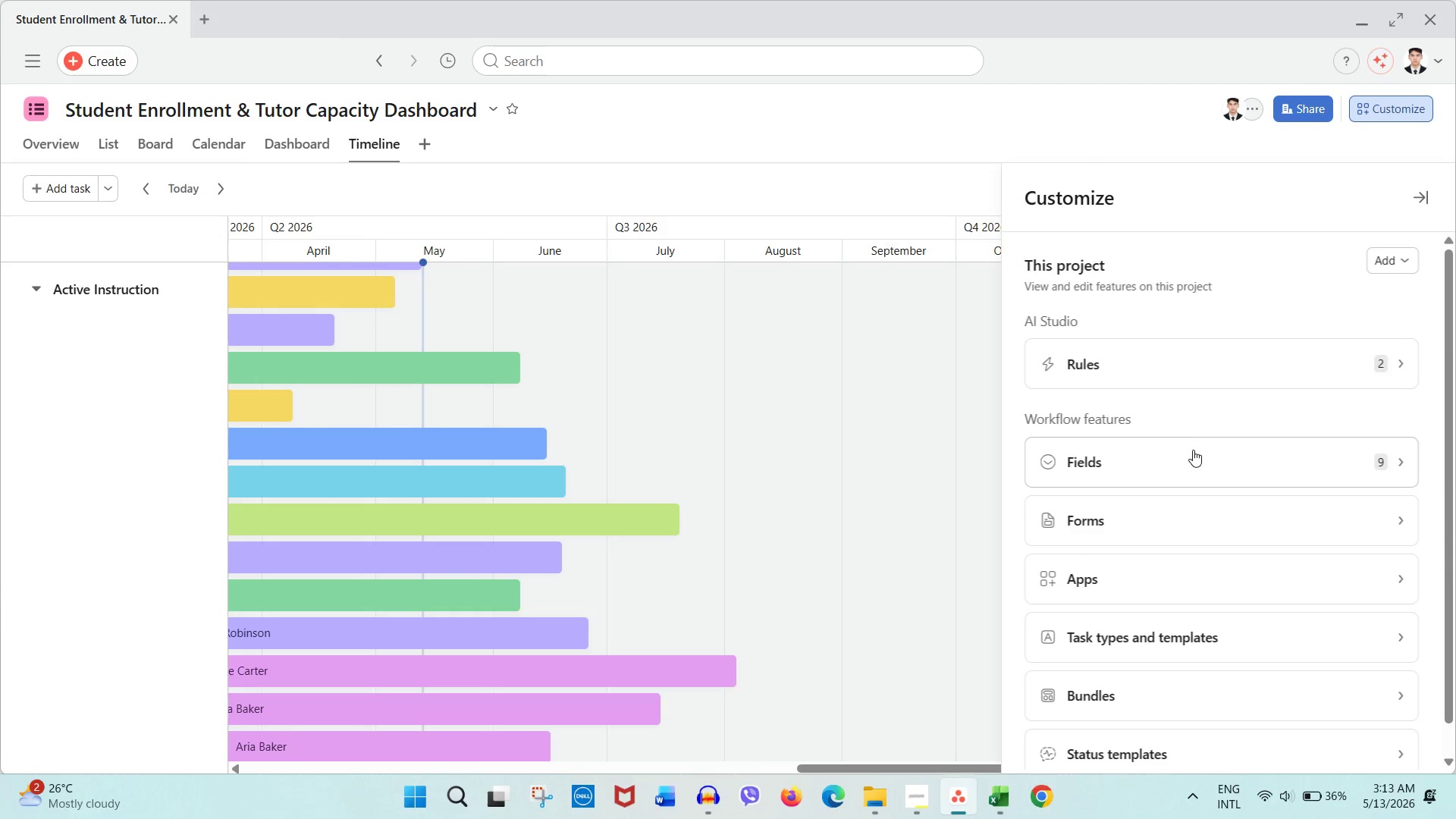 
left_click([1191, 452])
 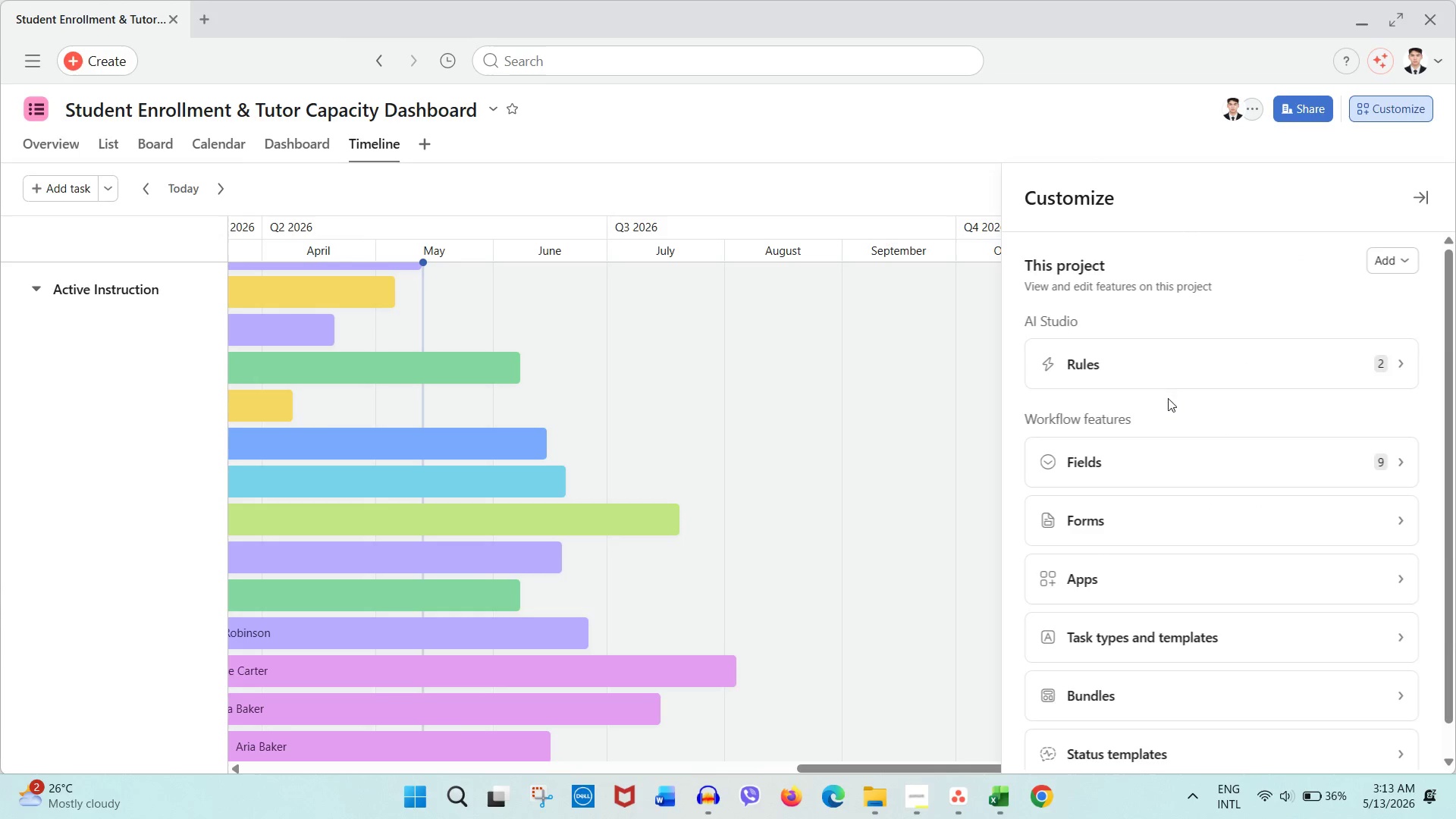 
left_click([1156, 375])
 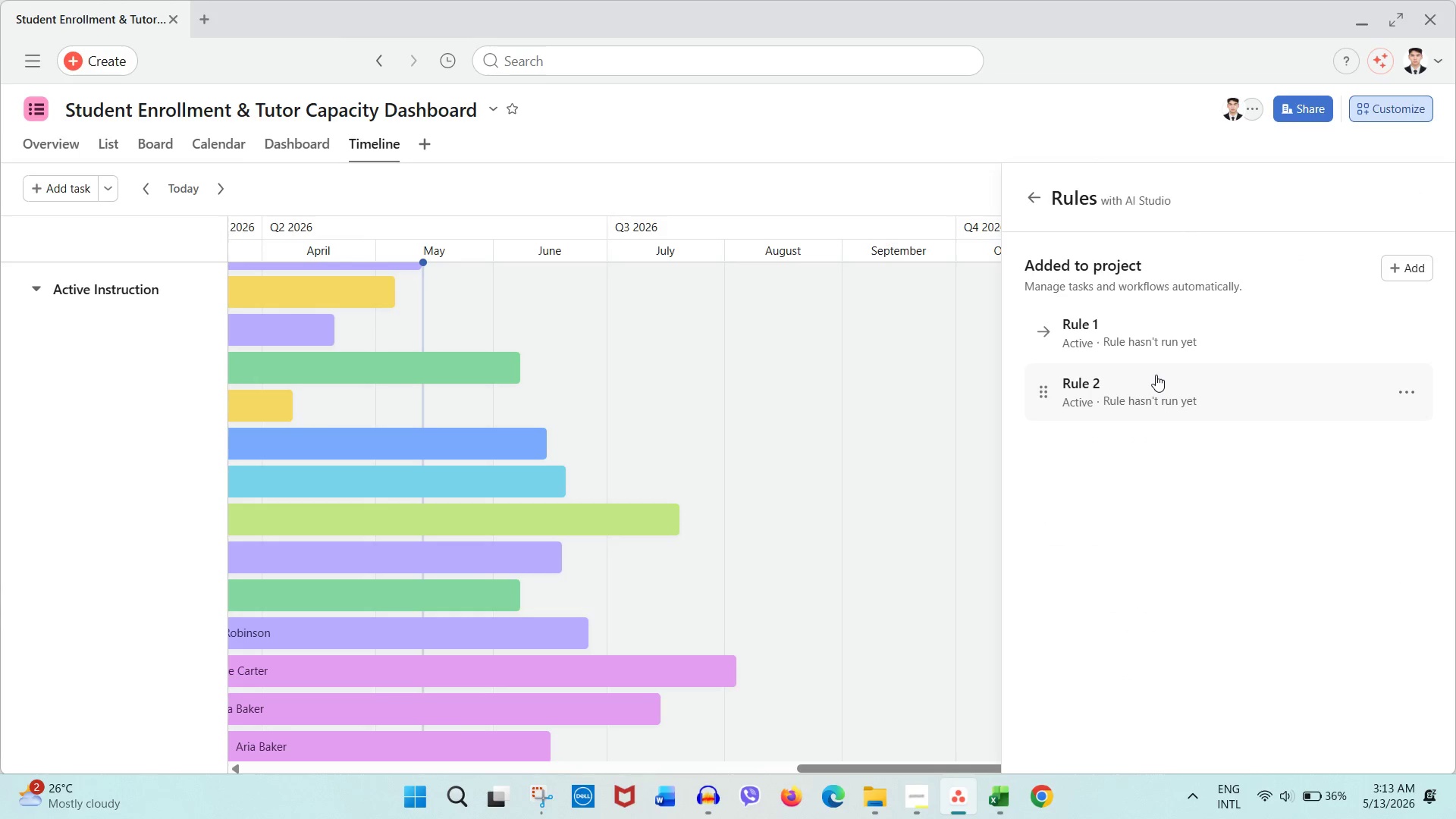 
left_click([1185, 343])
 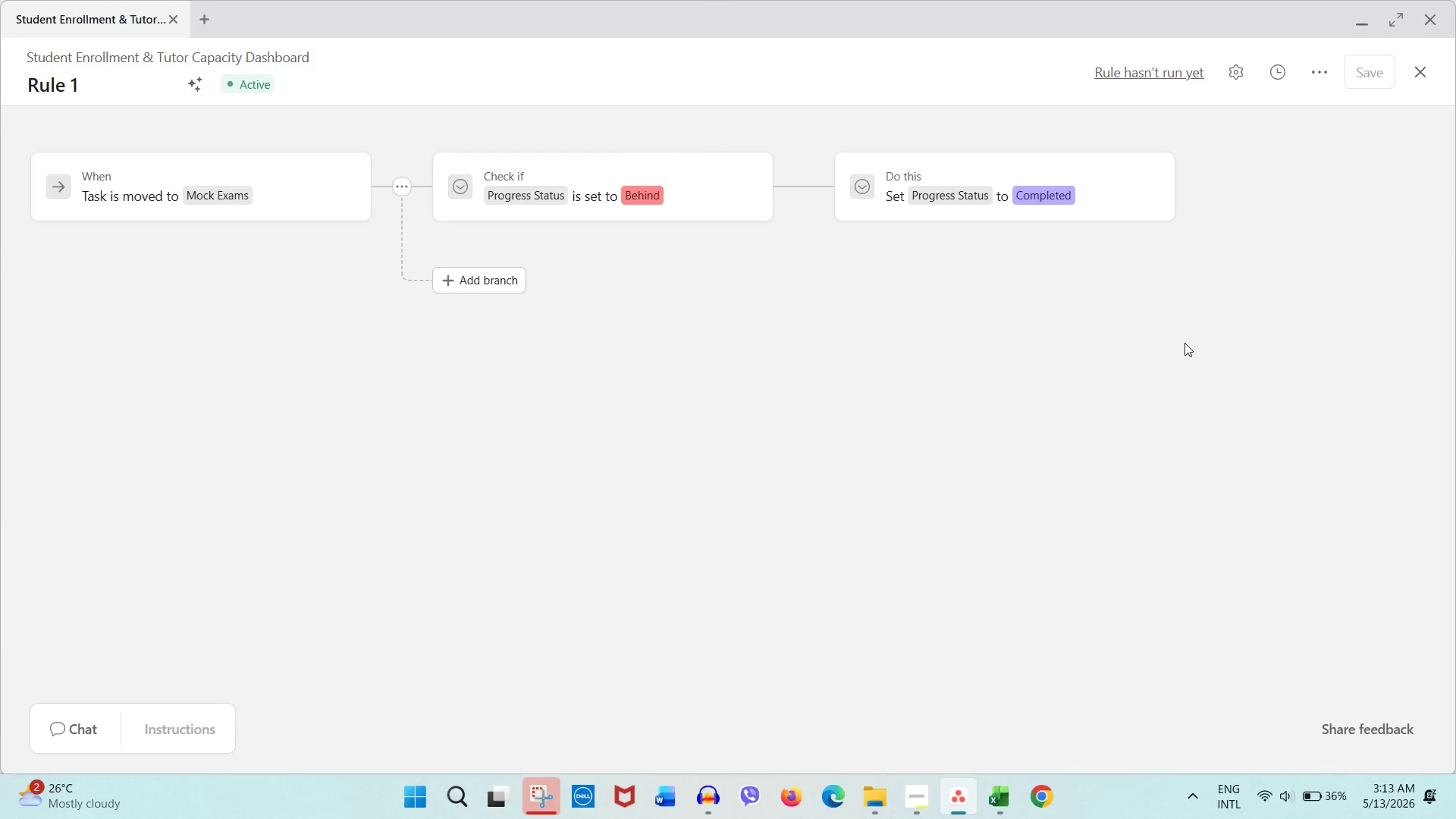 
key(Meta+Shift+S)
 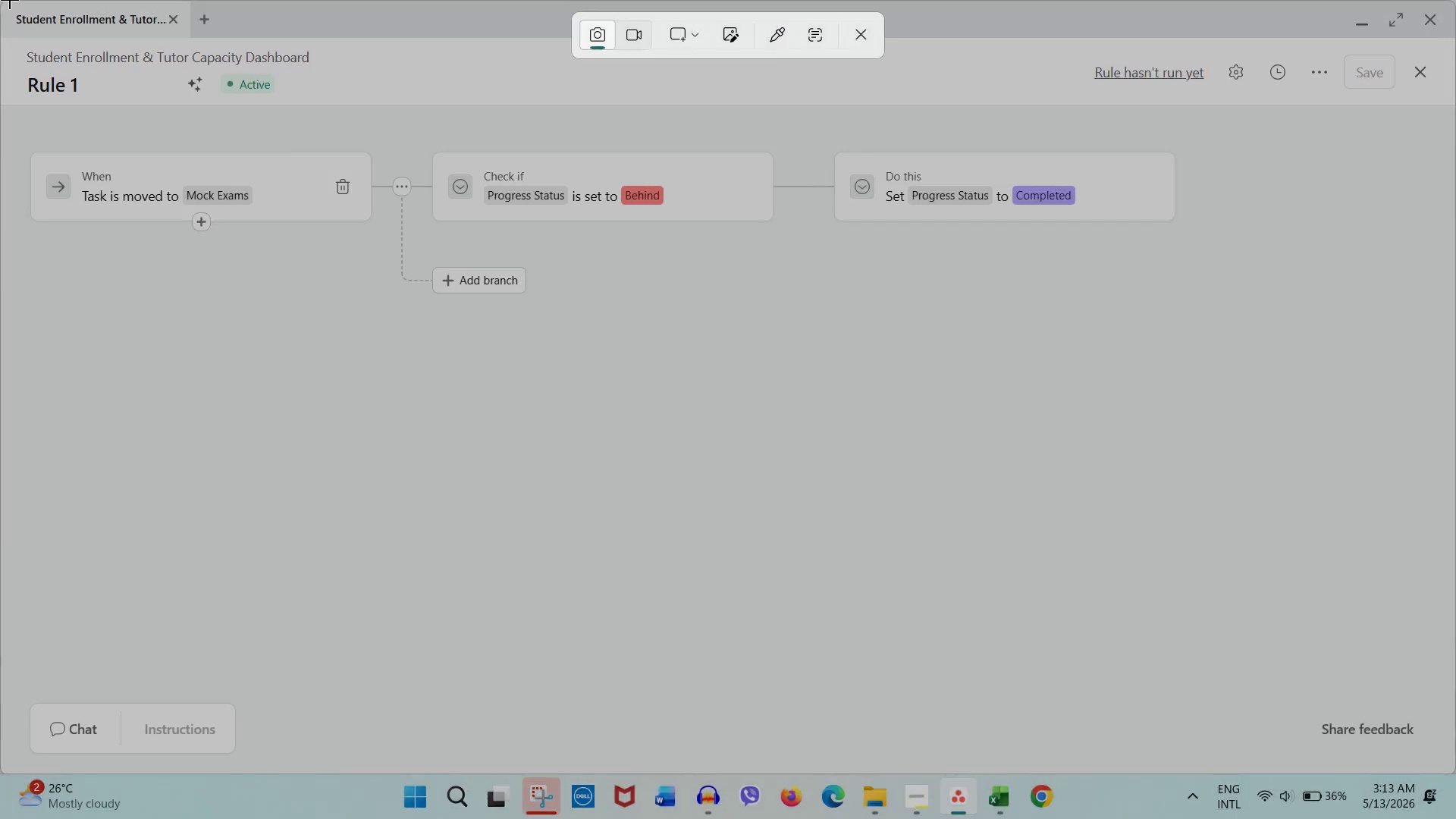 
left_click_drag(start_coordinate=[0, 0], to_coordinate=[1455, 766])
 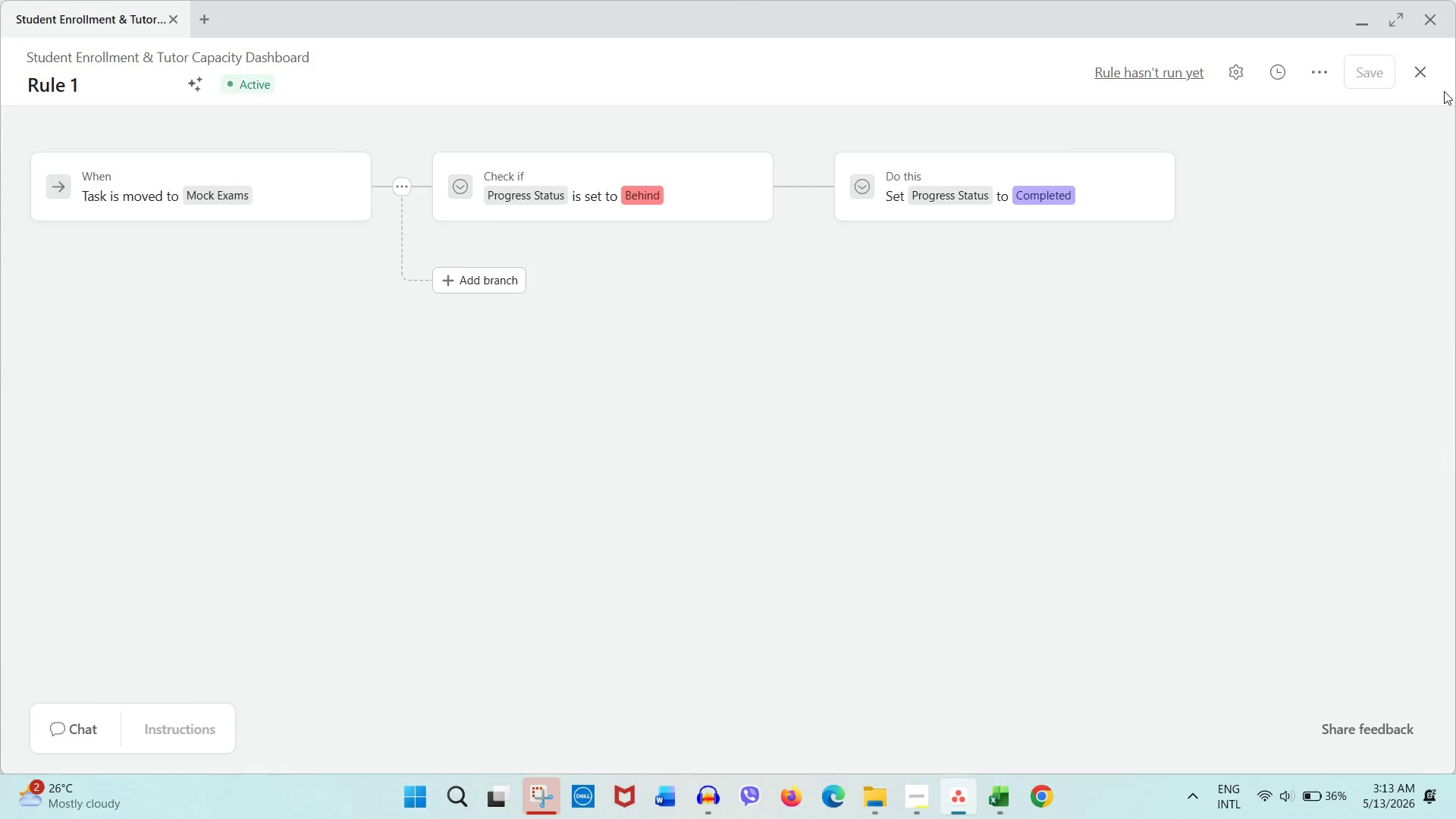 
left_click([1432, 77])
 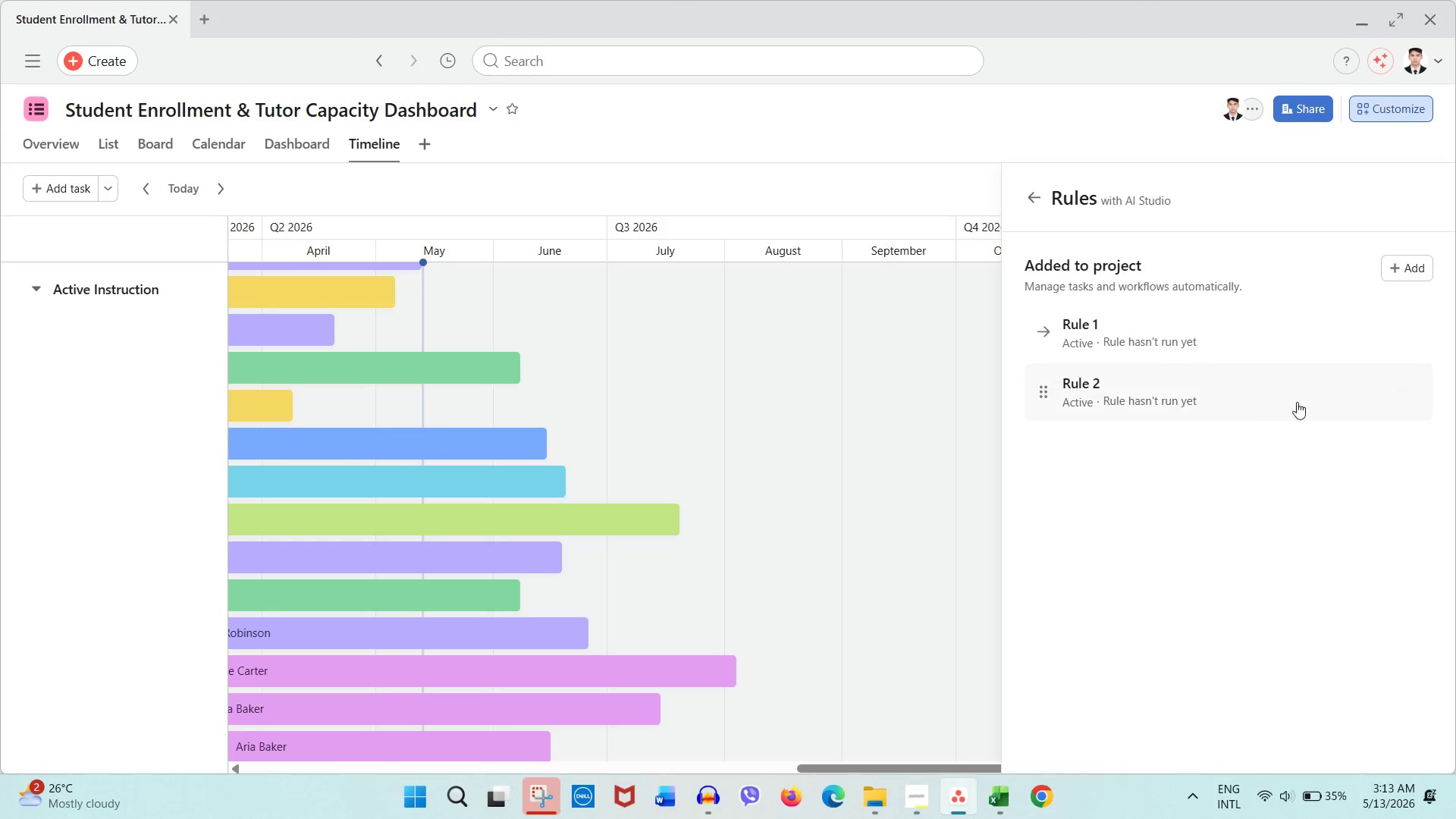 
left_click([1274, 419])
 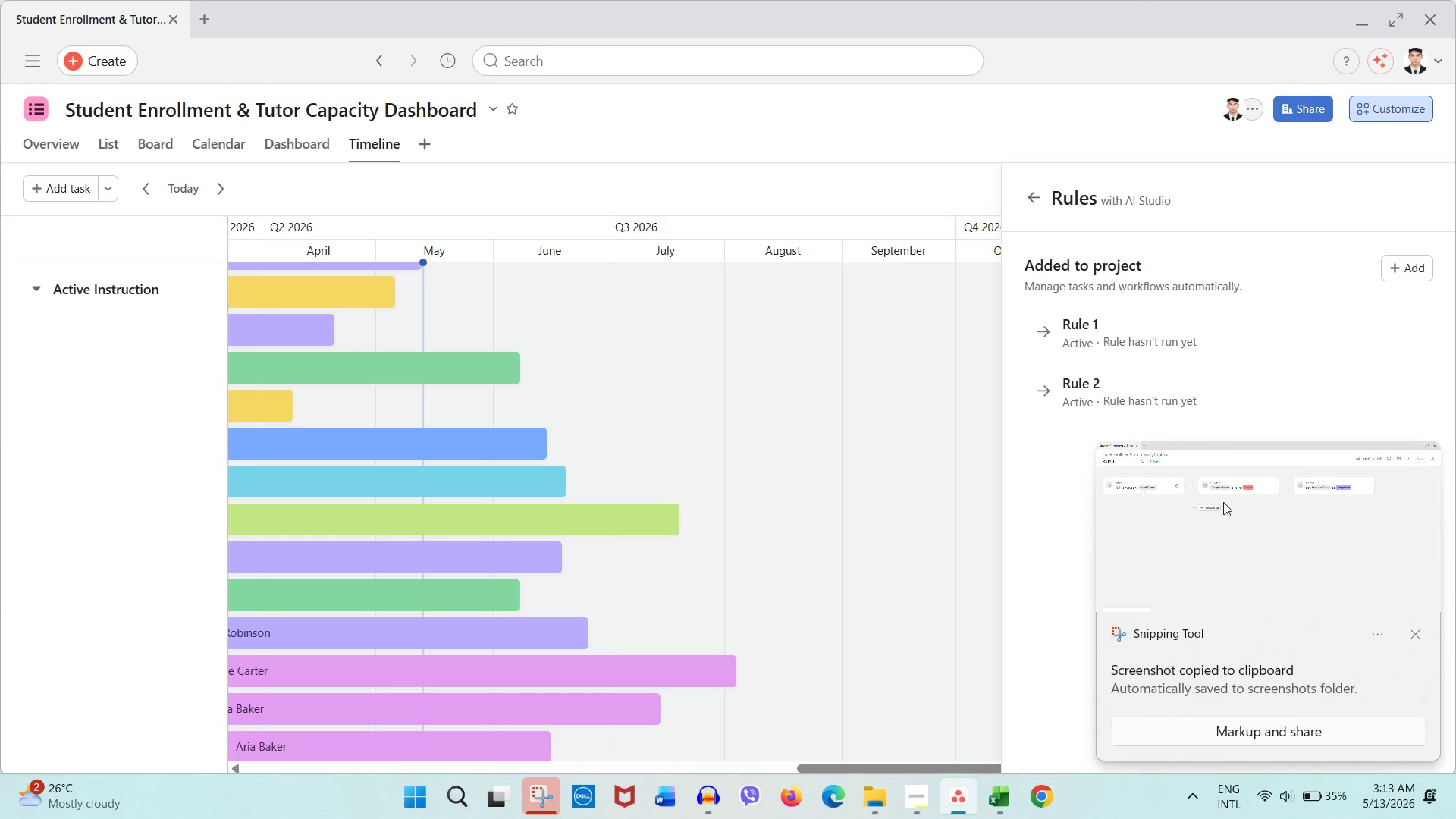 
left_click([1133, 403])
 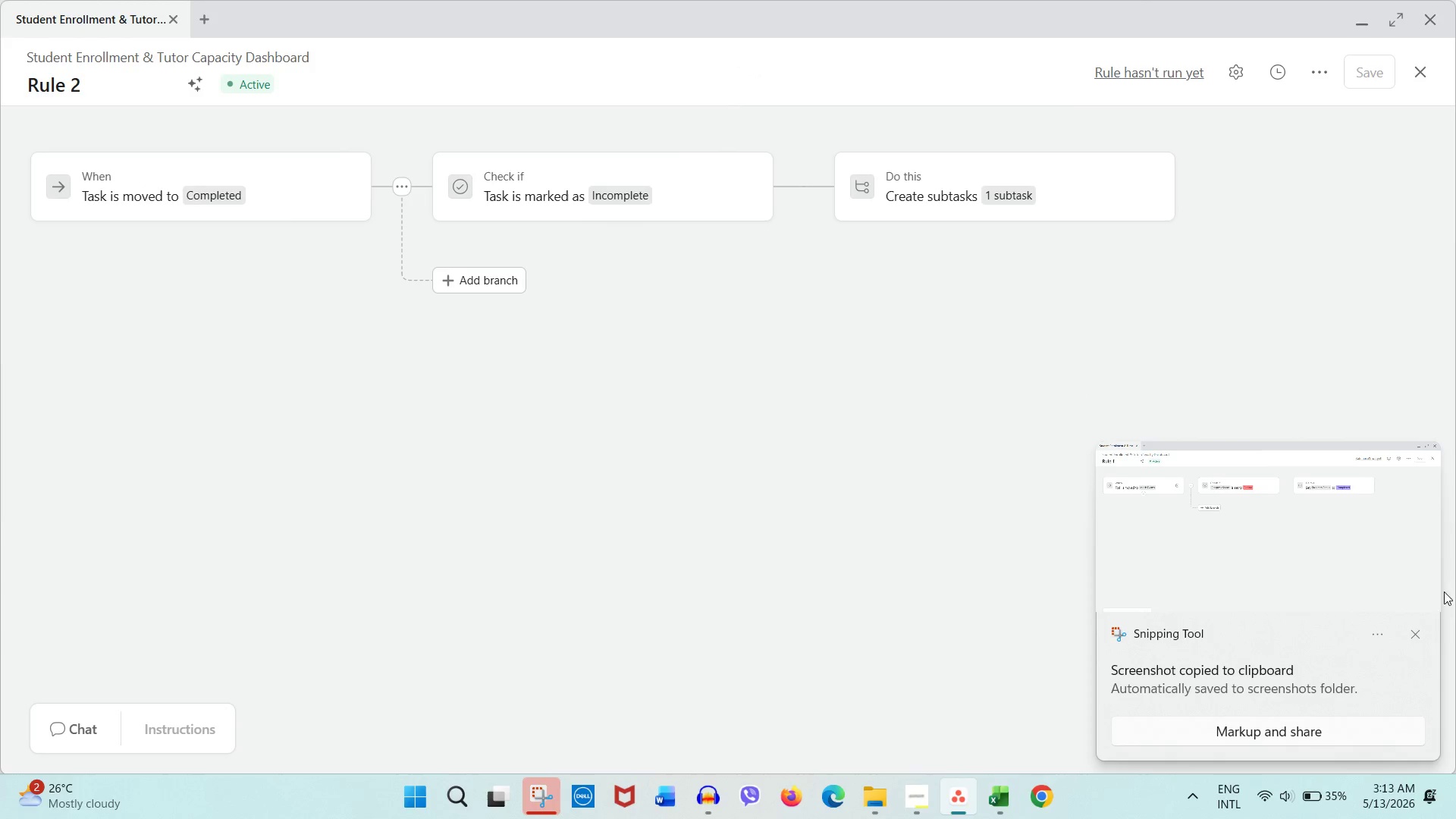 
left_click([1419, 639])
 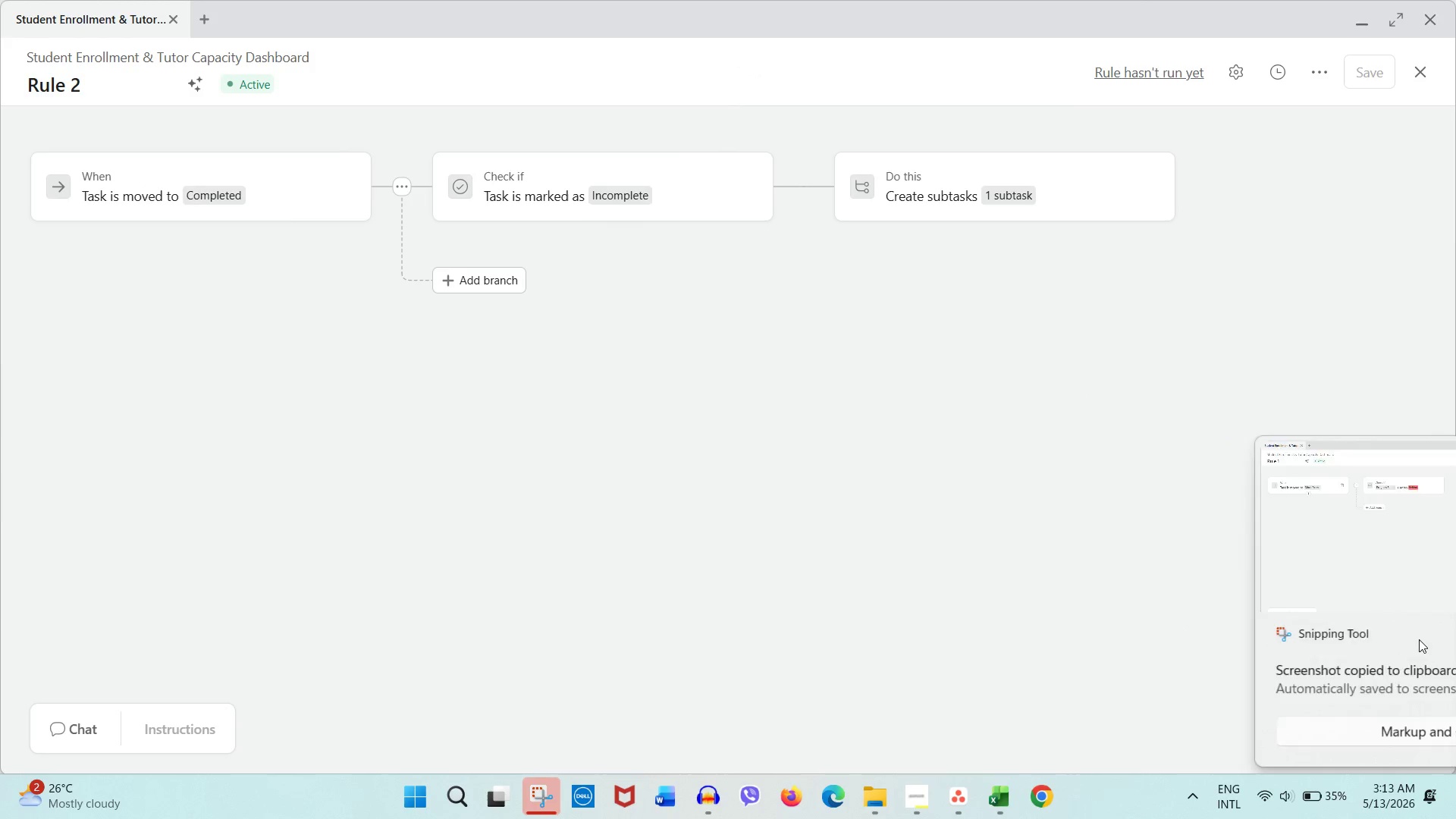 
key(Meta+Shift+S)
 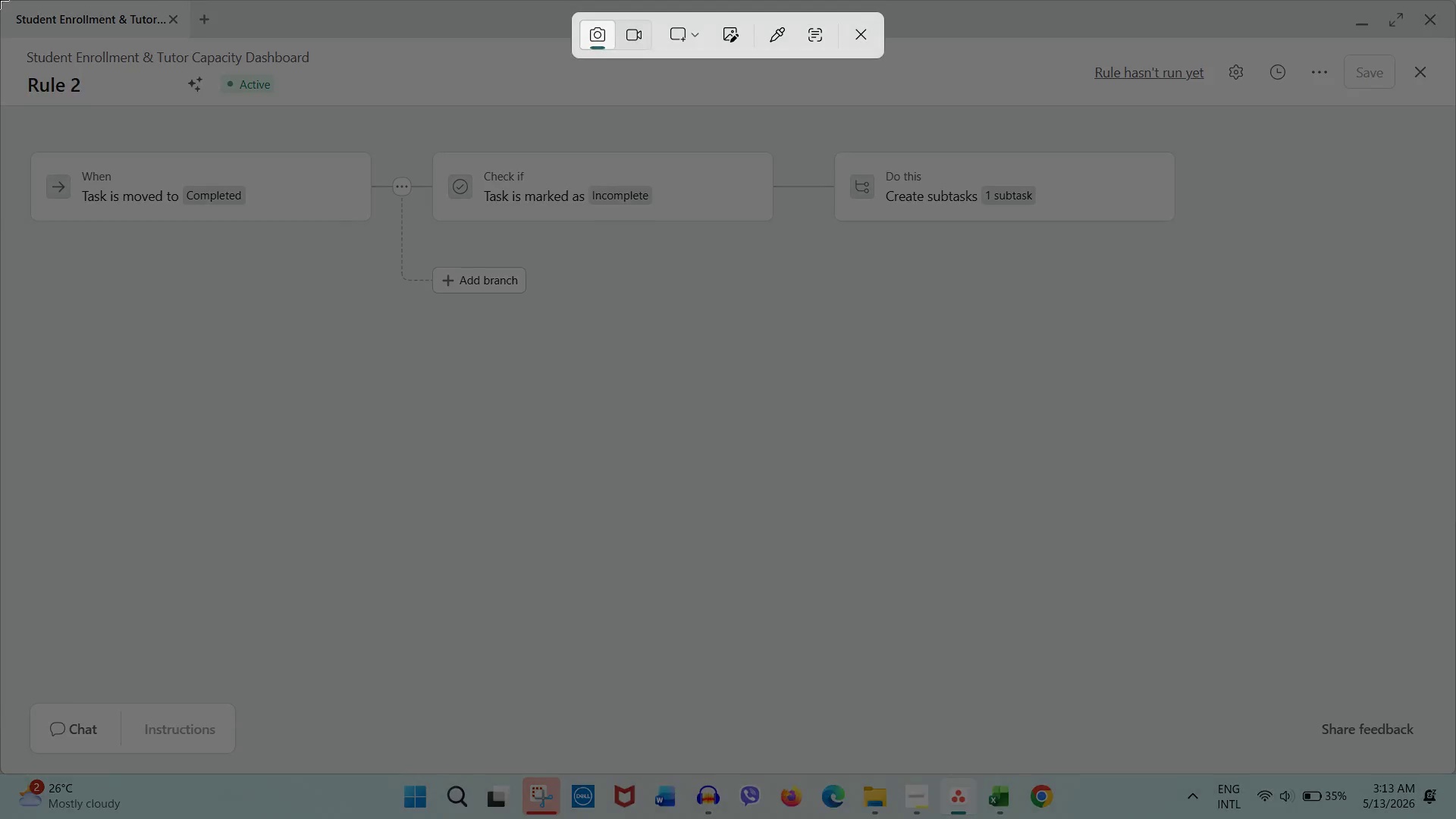 
left_click_drag(start_coordinate=[0, 0], to_coordinate=[1455, 767])
 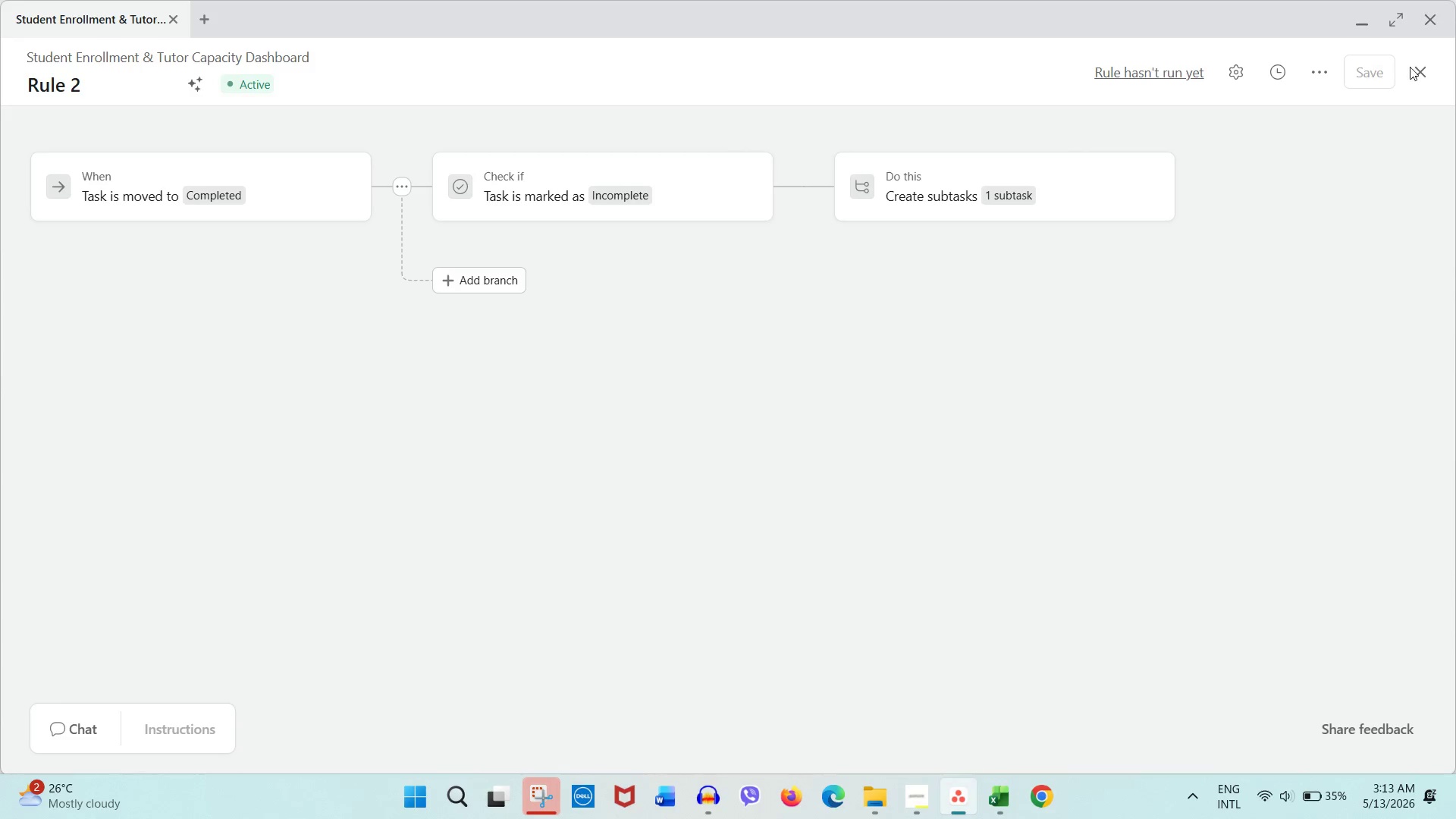 
left_click([1414, 68])
 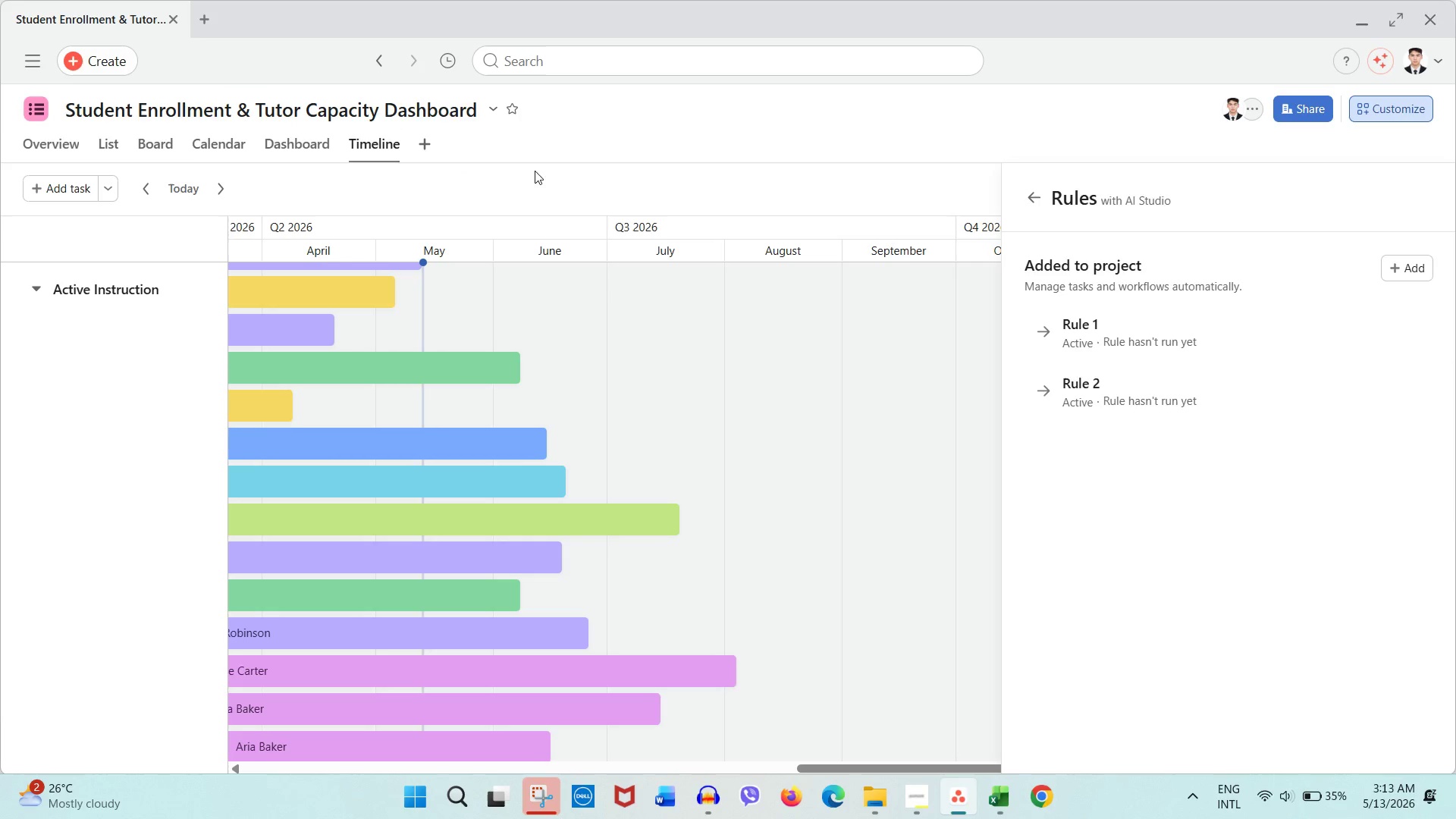 
left_click([168, 159])
 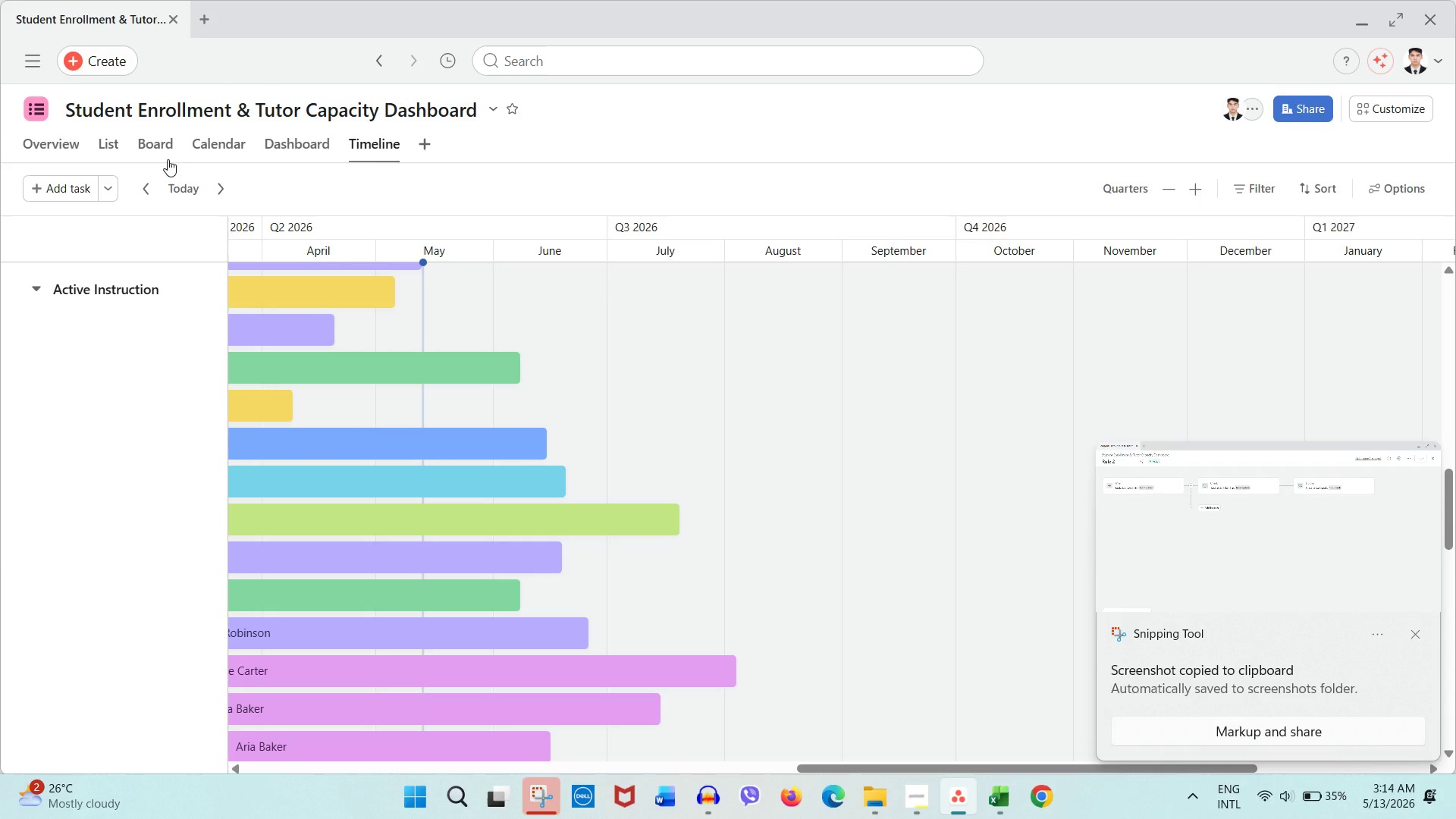 
wait(9.97)
 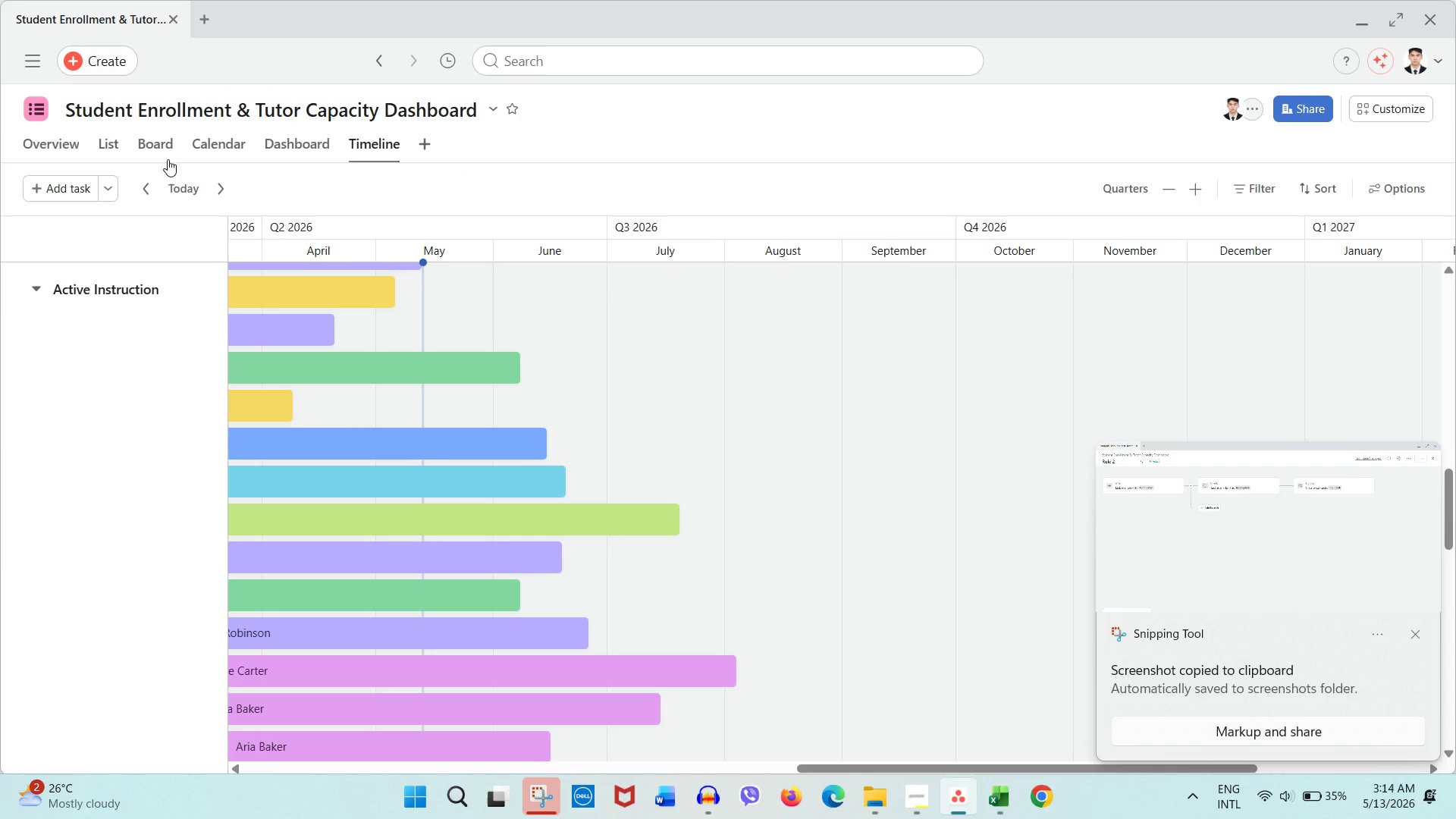 
left_click([168, 149])
 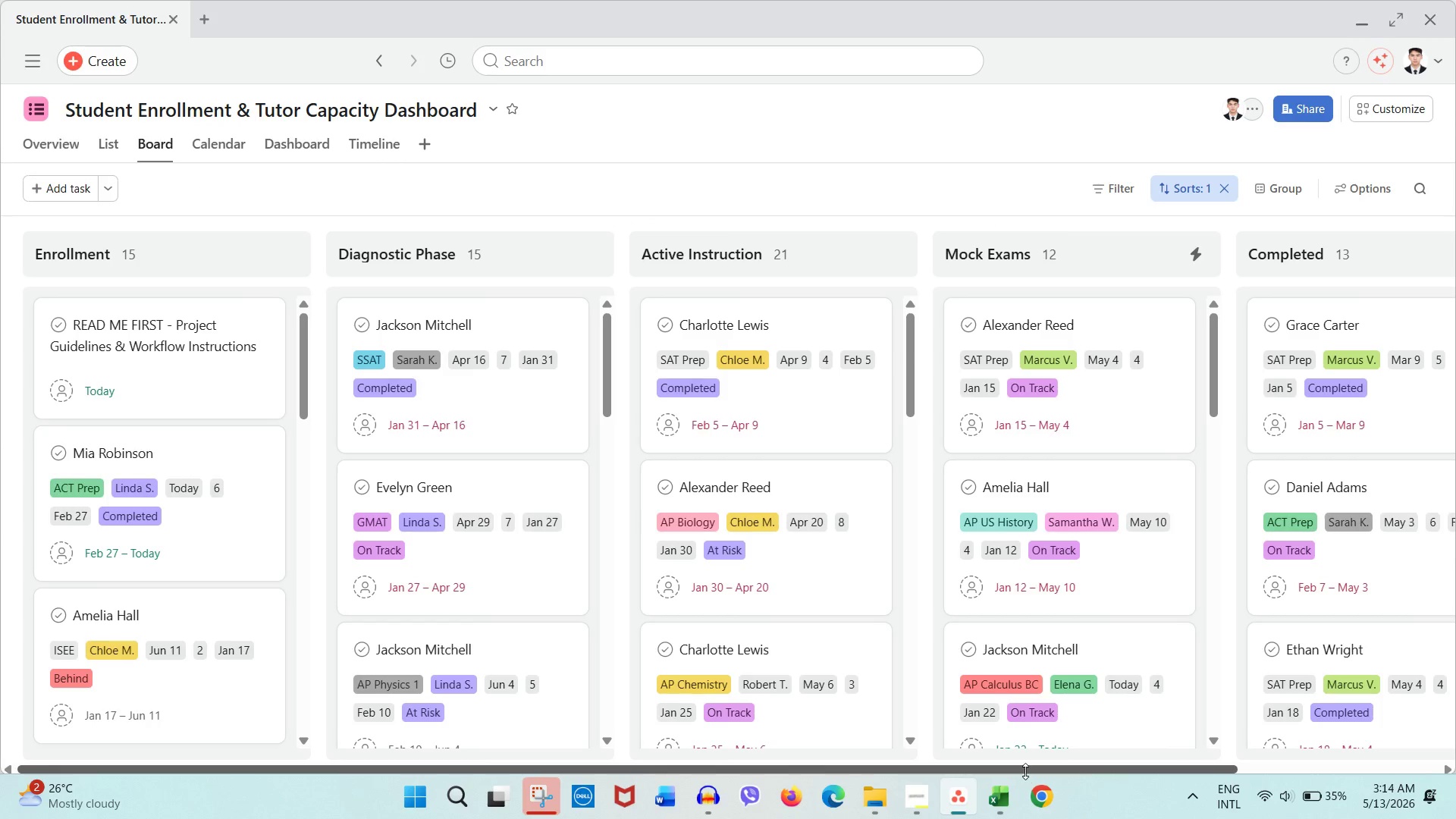 
left_click_drag(start_coordinate=[1025, 766], to_coordinate=[1187, 776])
 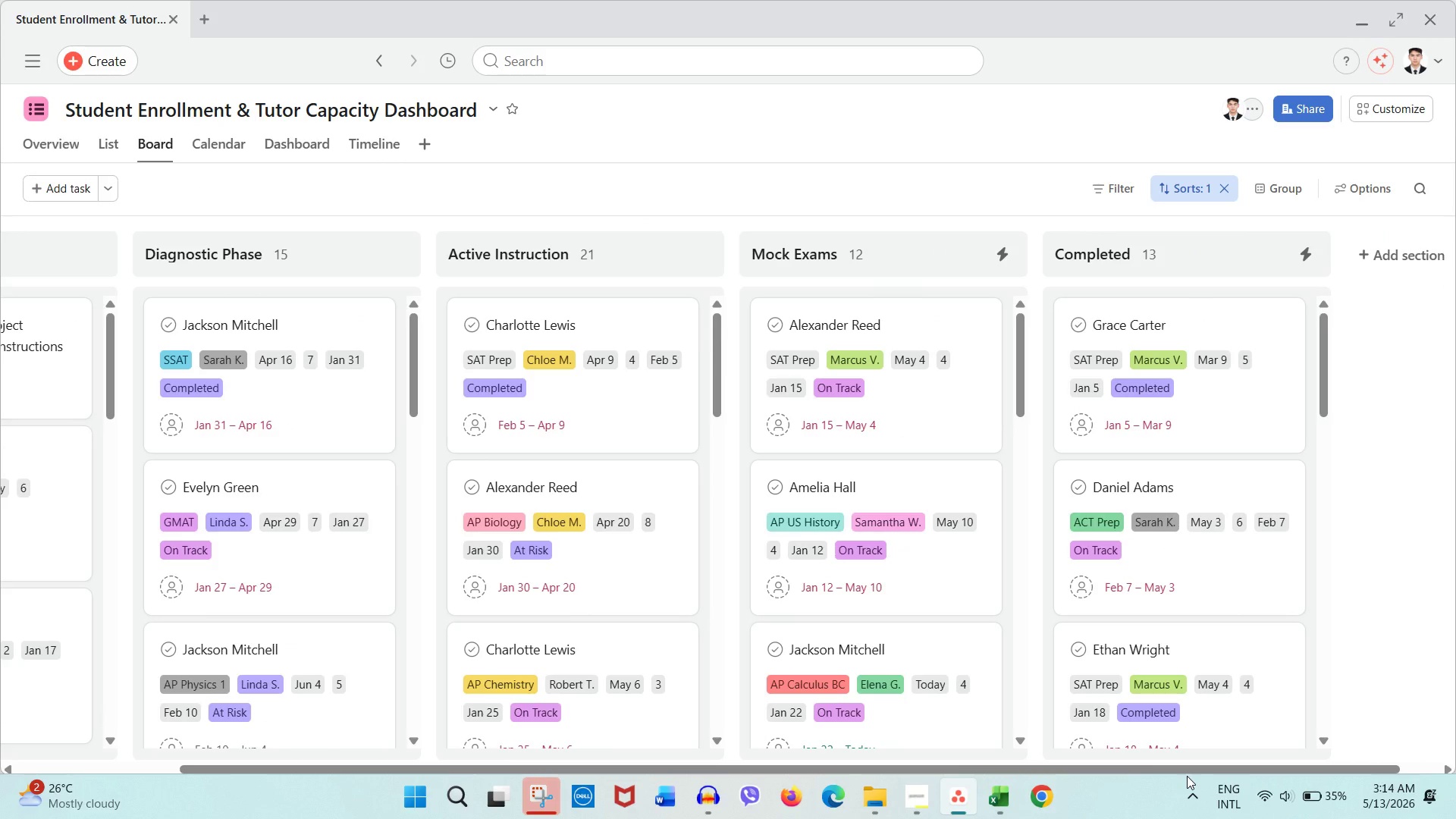 
wait(6.38)
 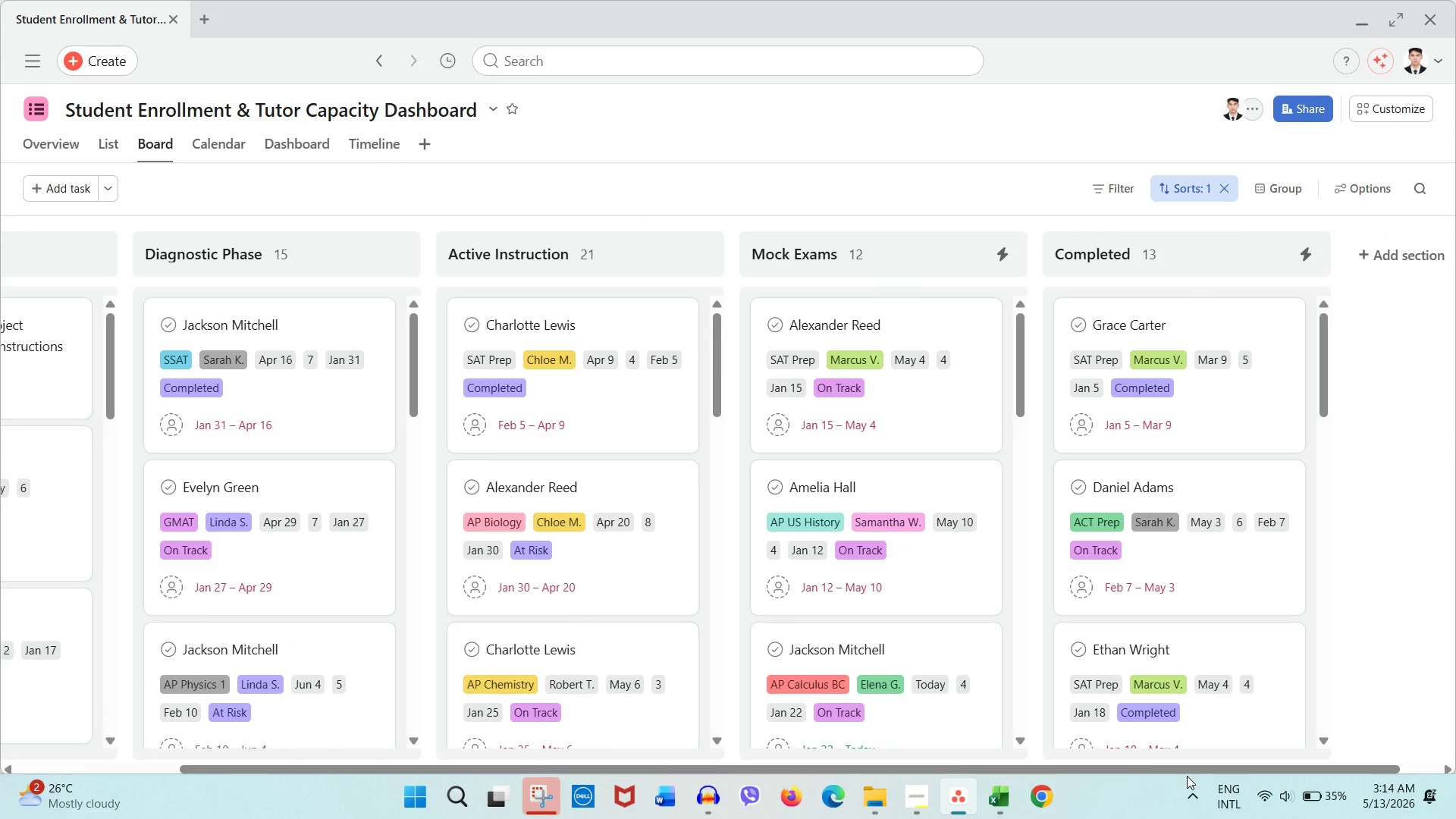 
double_click([1401, 96])
 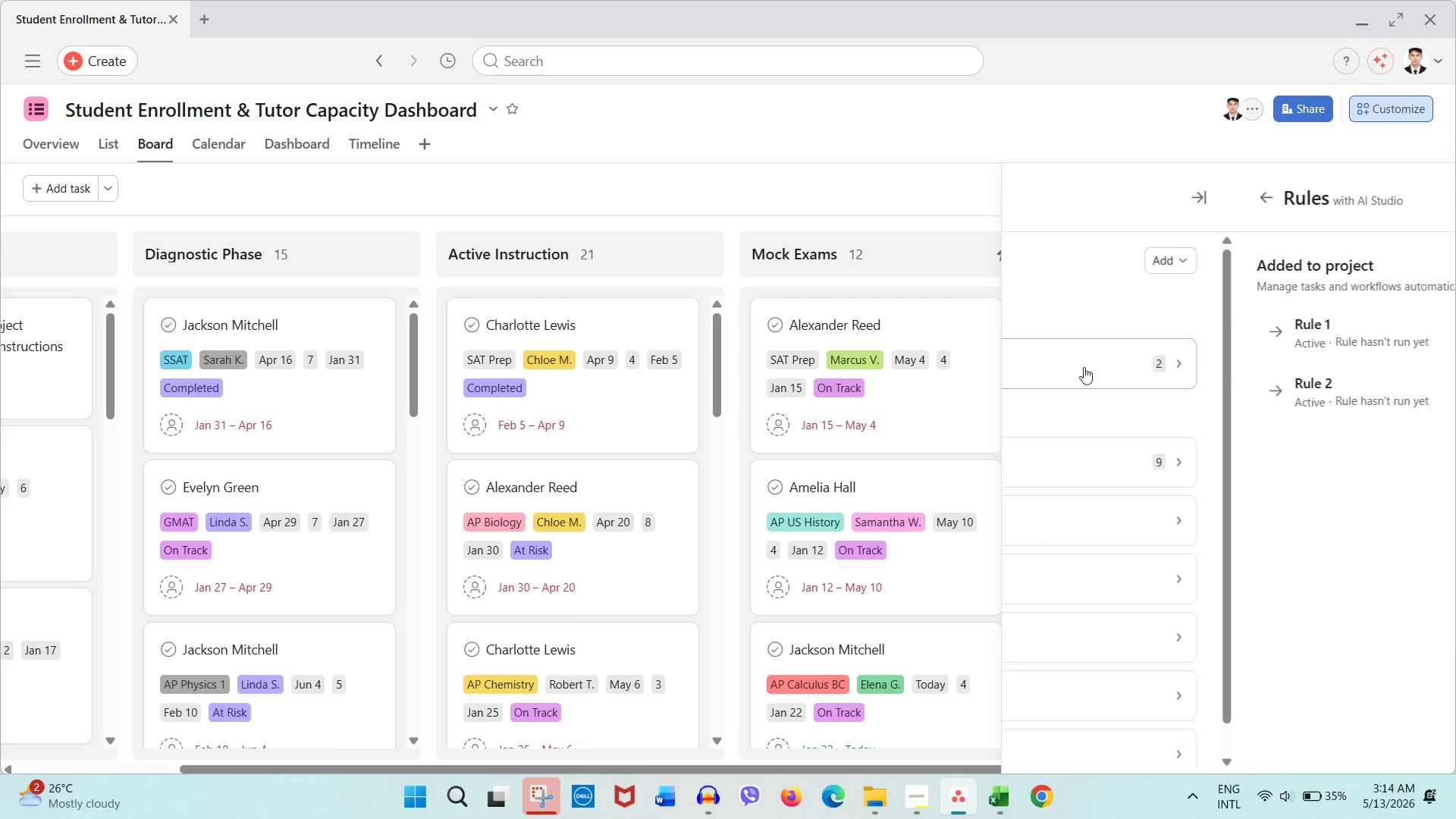 
left_click([1126, 391])
 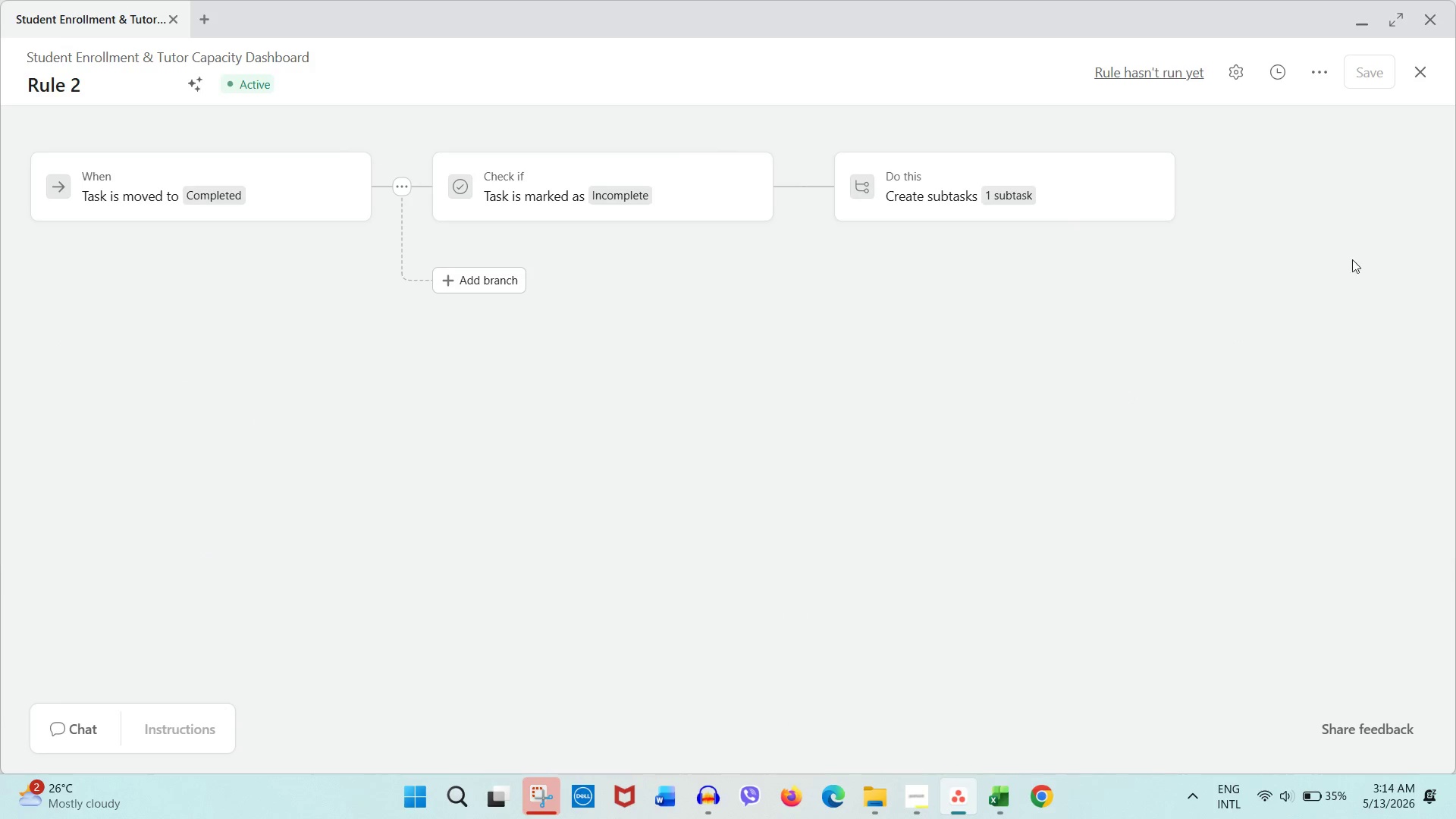 
left_click([1419, 76])
 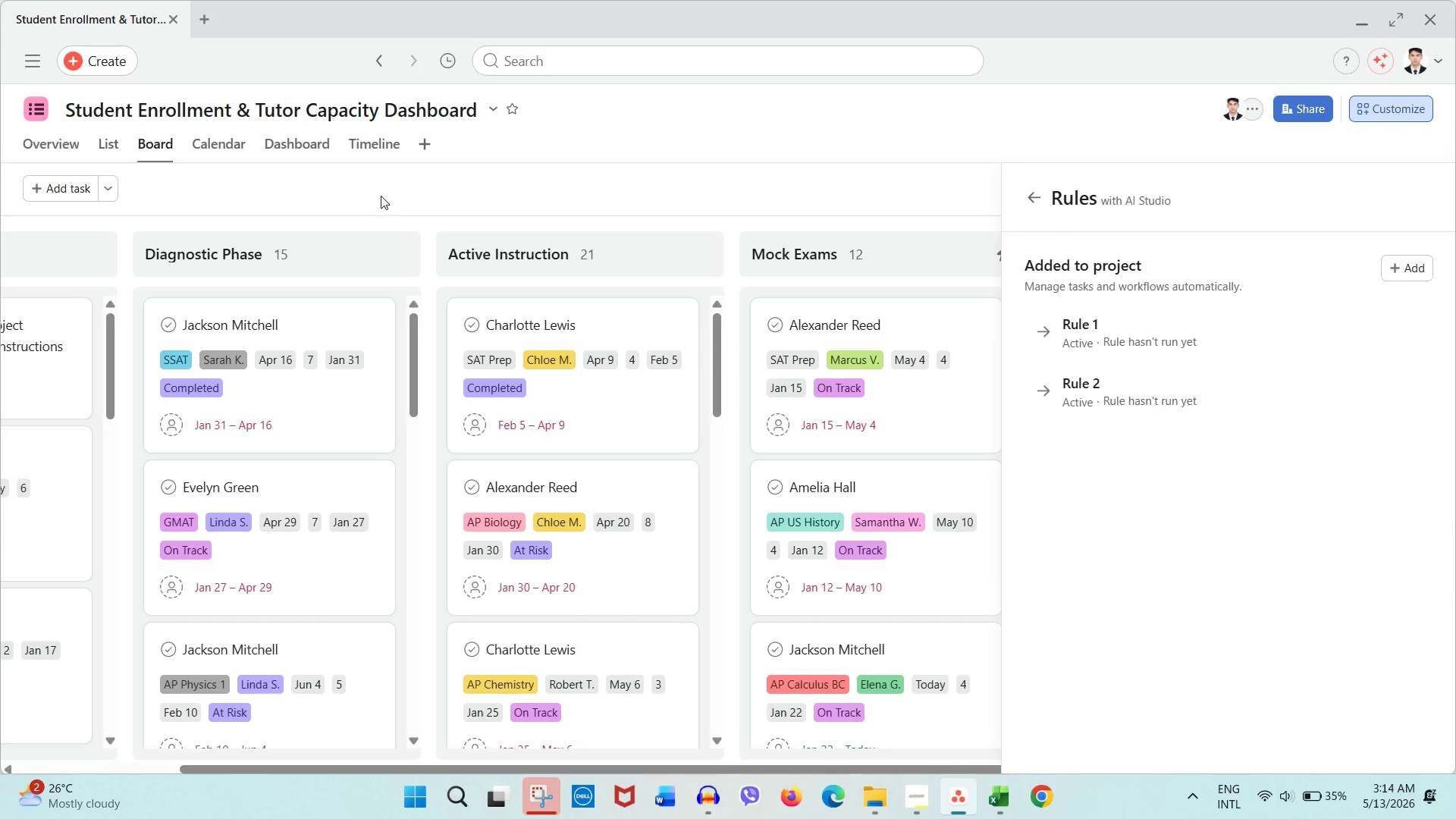 
left_click([436, 206])
 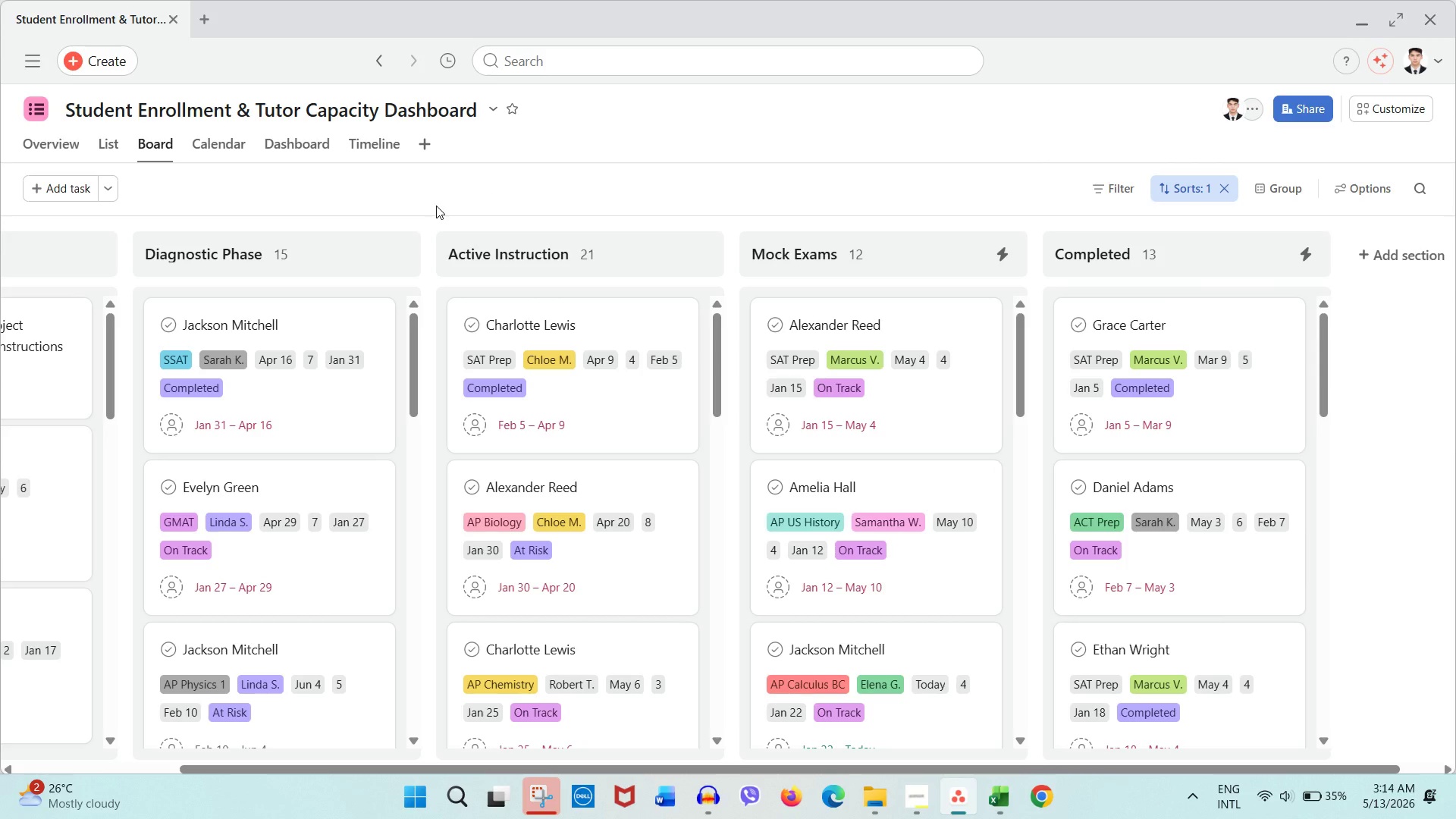 
wait(7.61)
 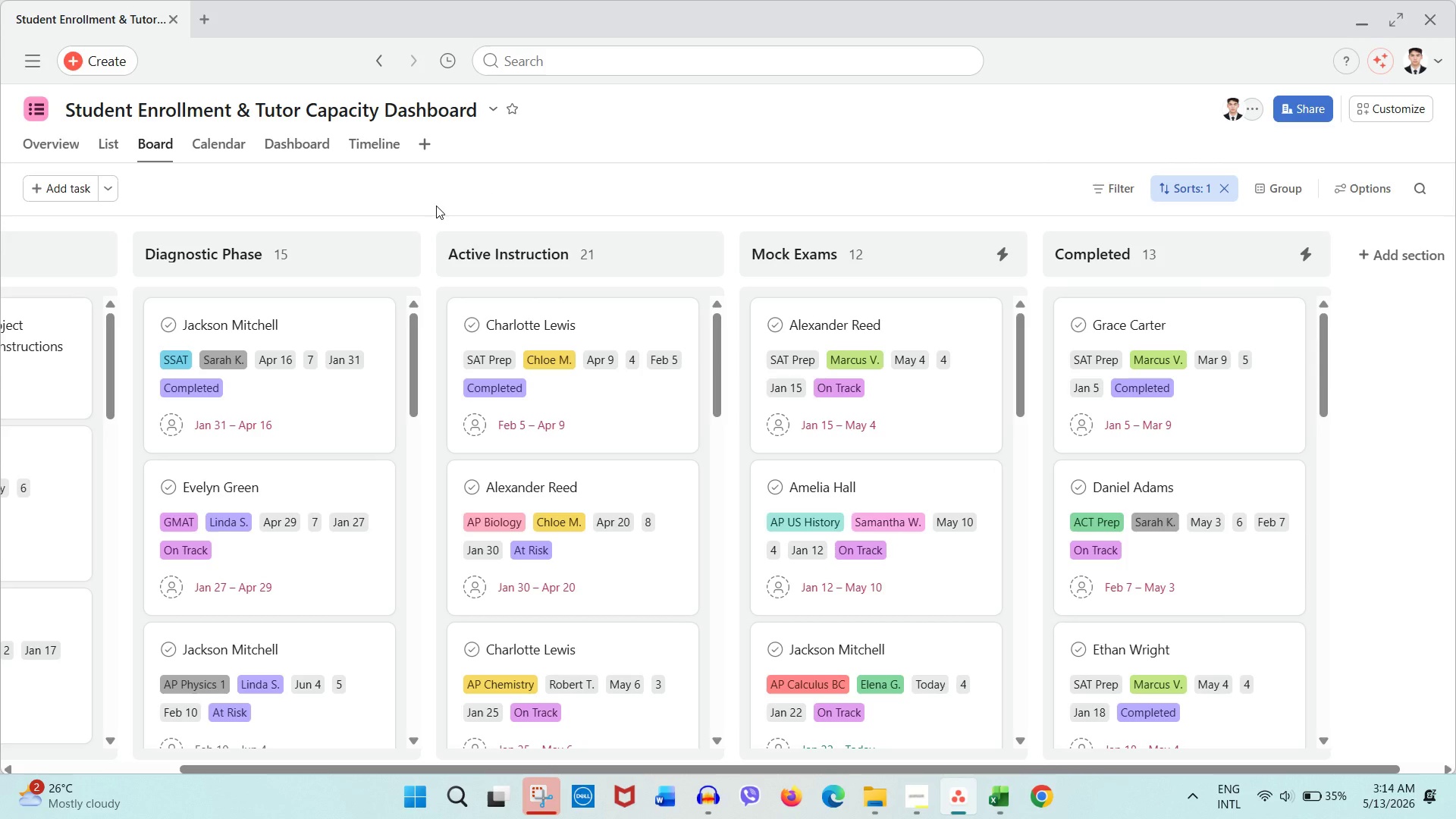 
left_click([912, 802])